 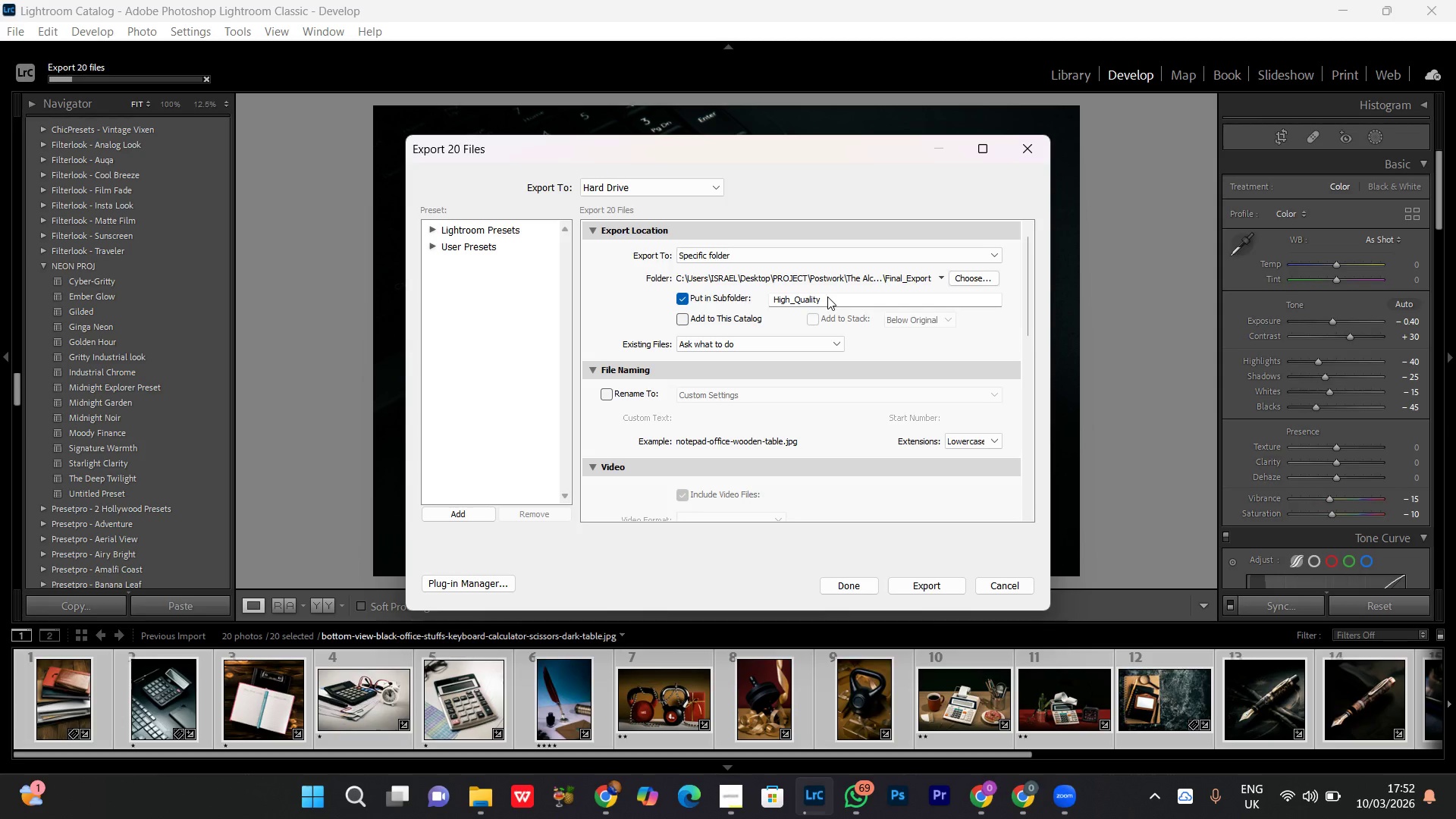 
left_click([829, 300])
 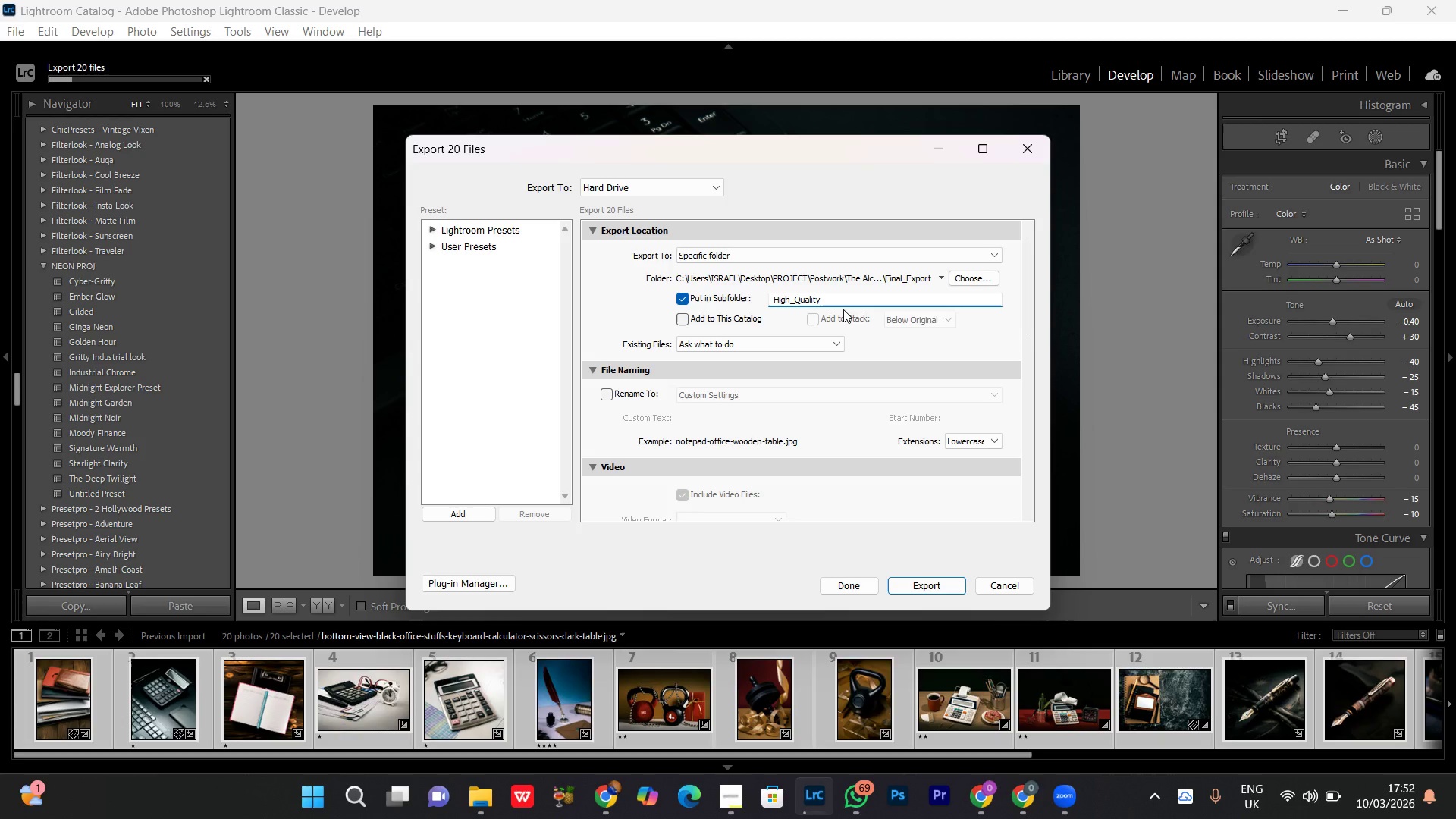 
key(Control+A)
 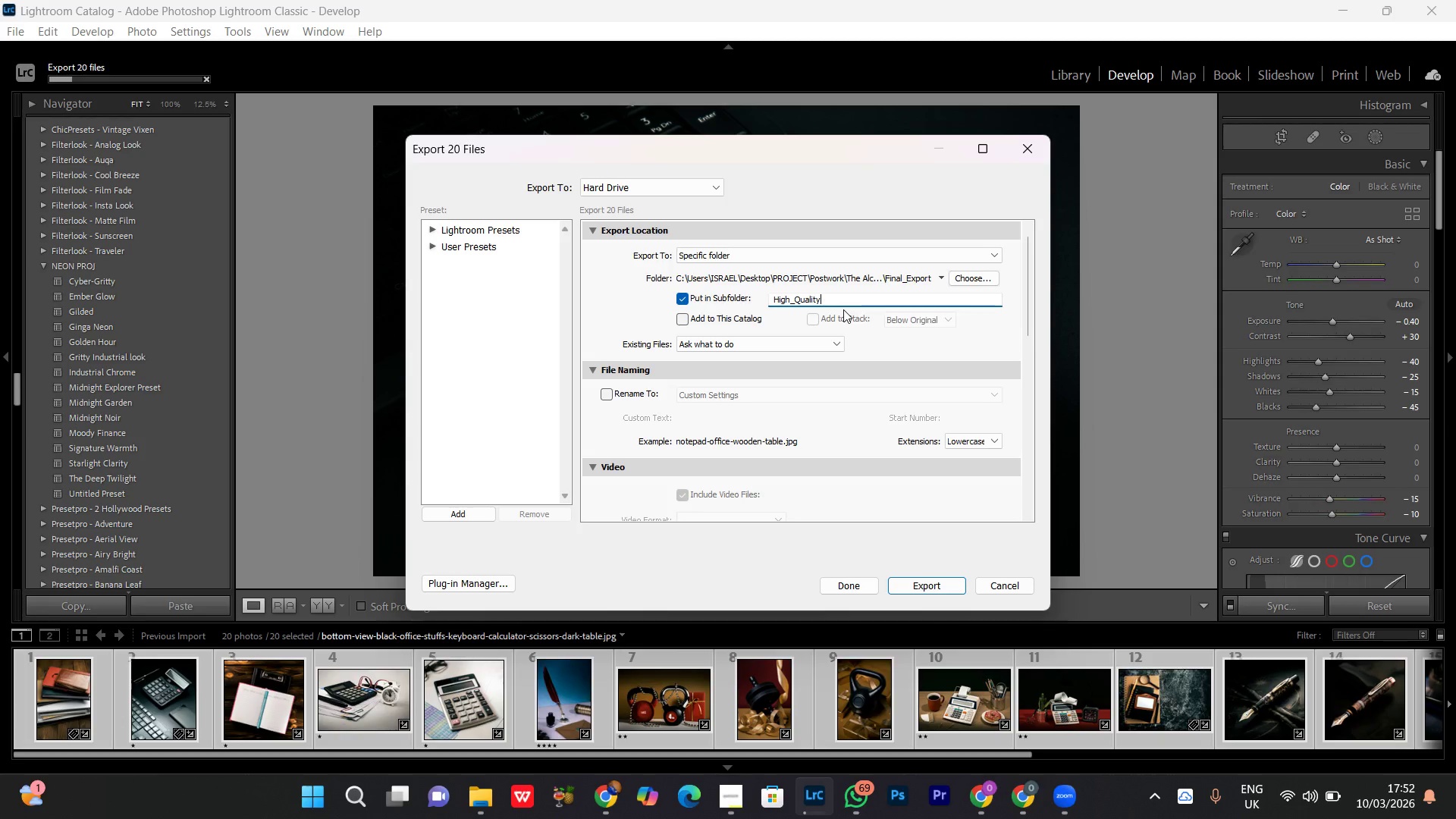 
key(Control+Tab)
 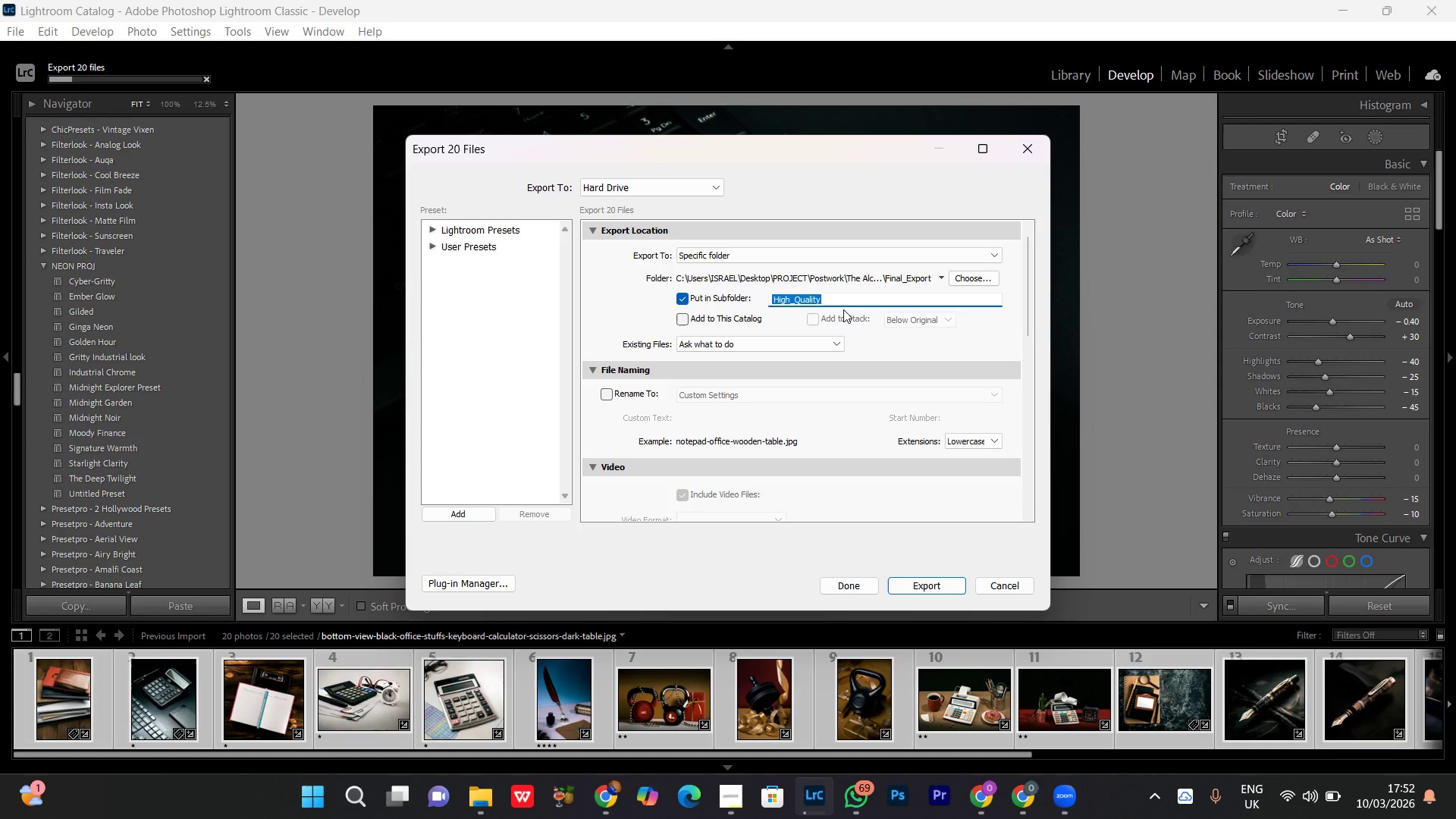 
key(Control+V)
 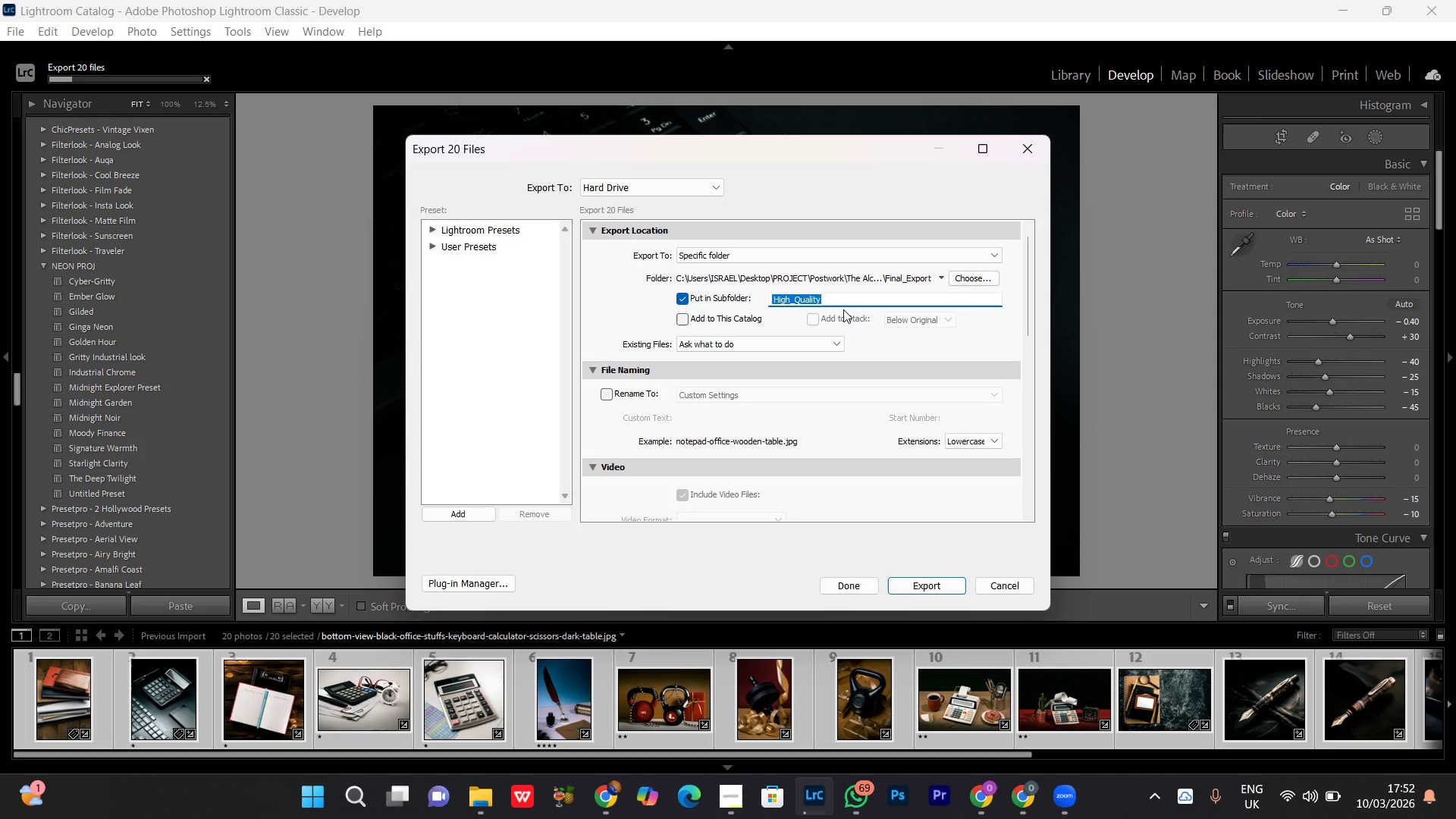 
left_click([816, 306])
 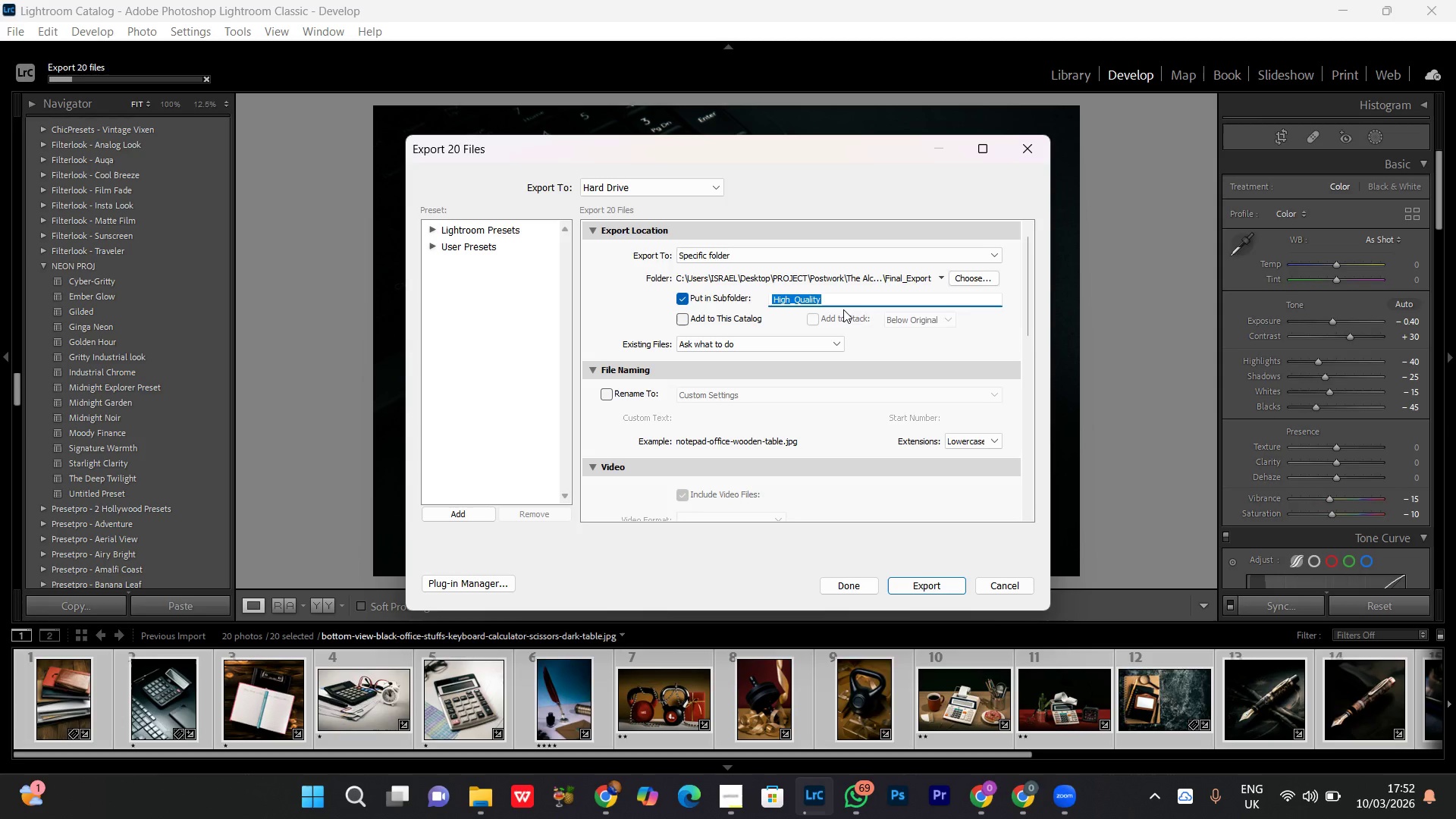 
left_click([823, 297])
 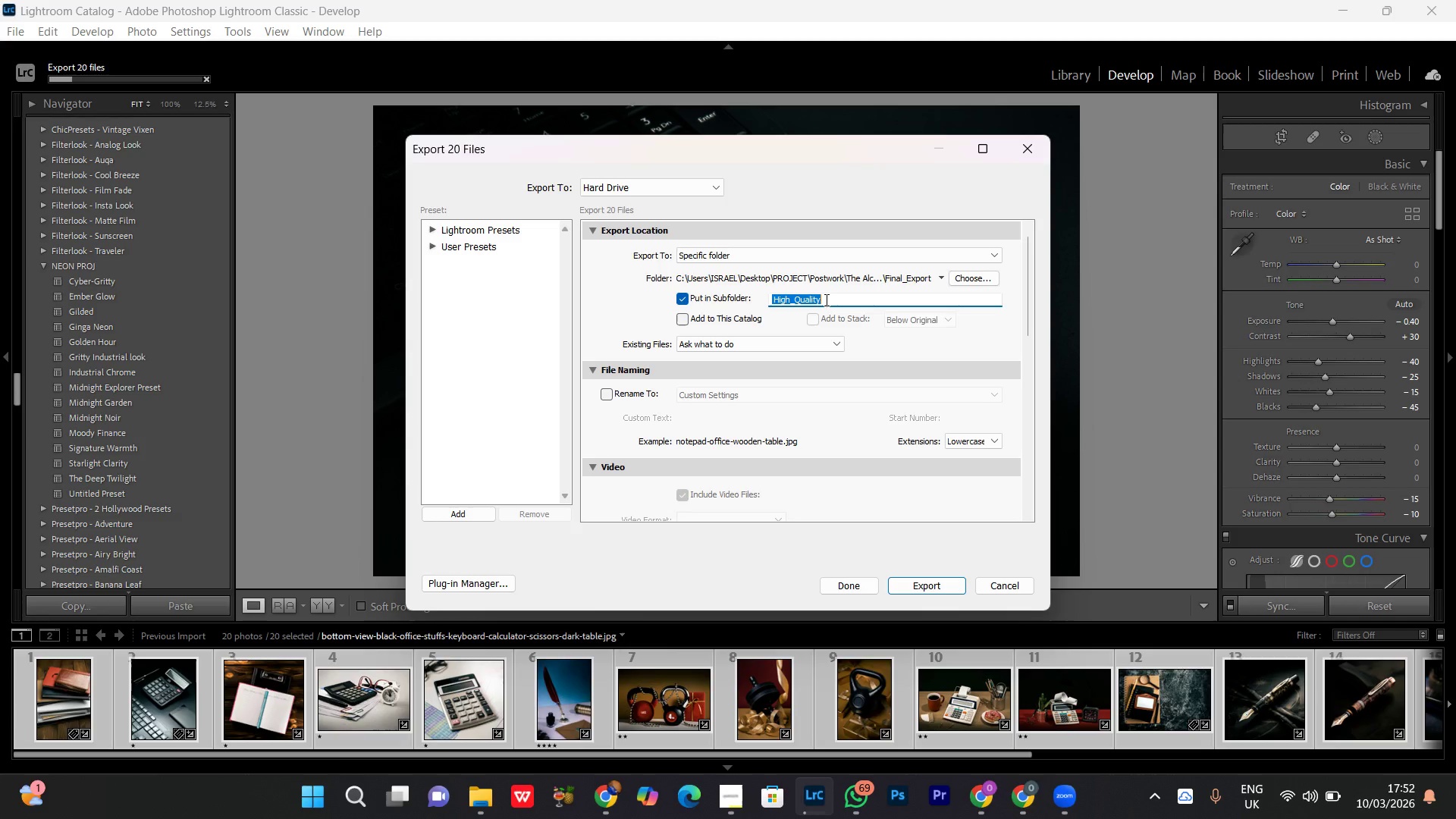 
key(Control+V)
 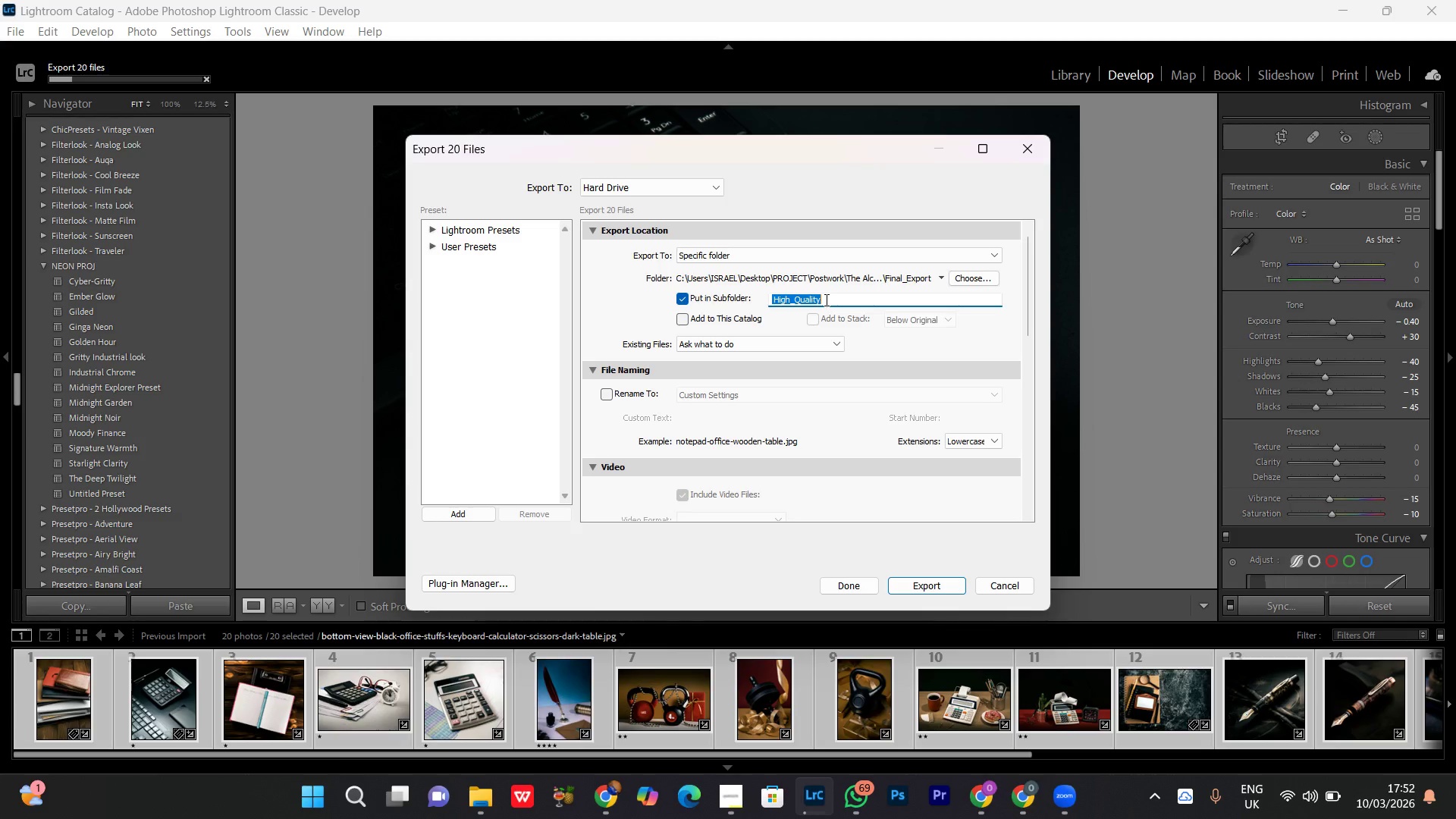 
left_click([818, 300])
 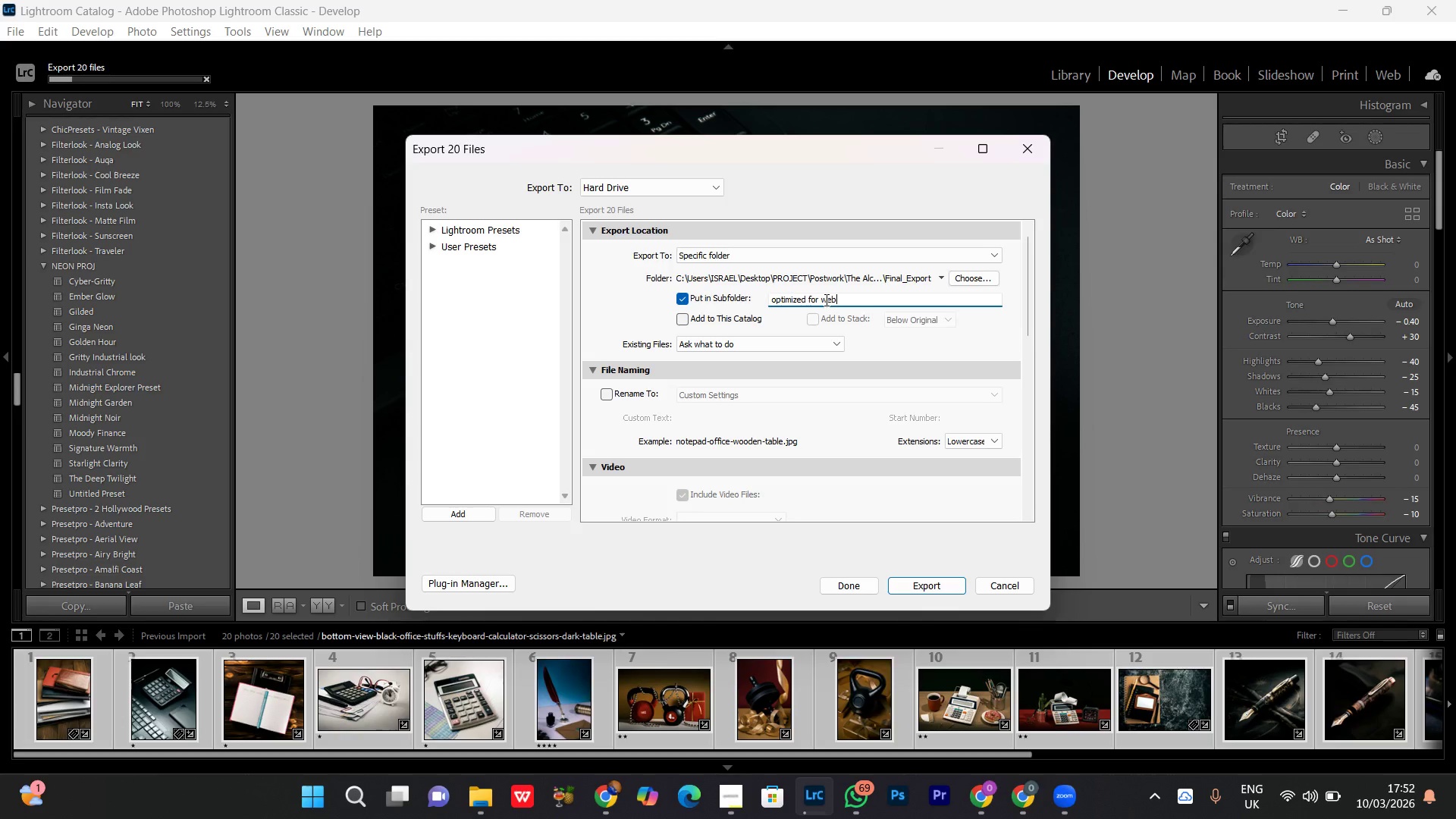 
key(Backspace)
 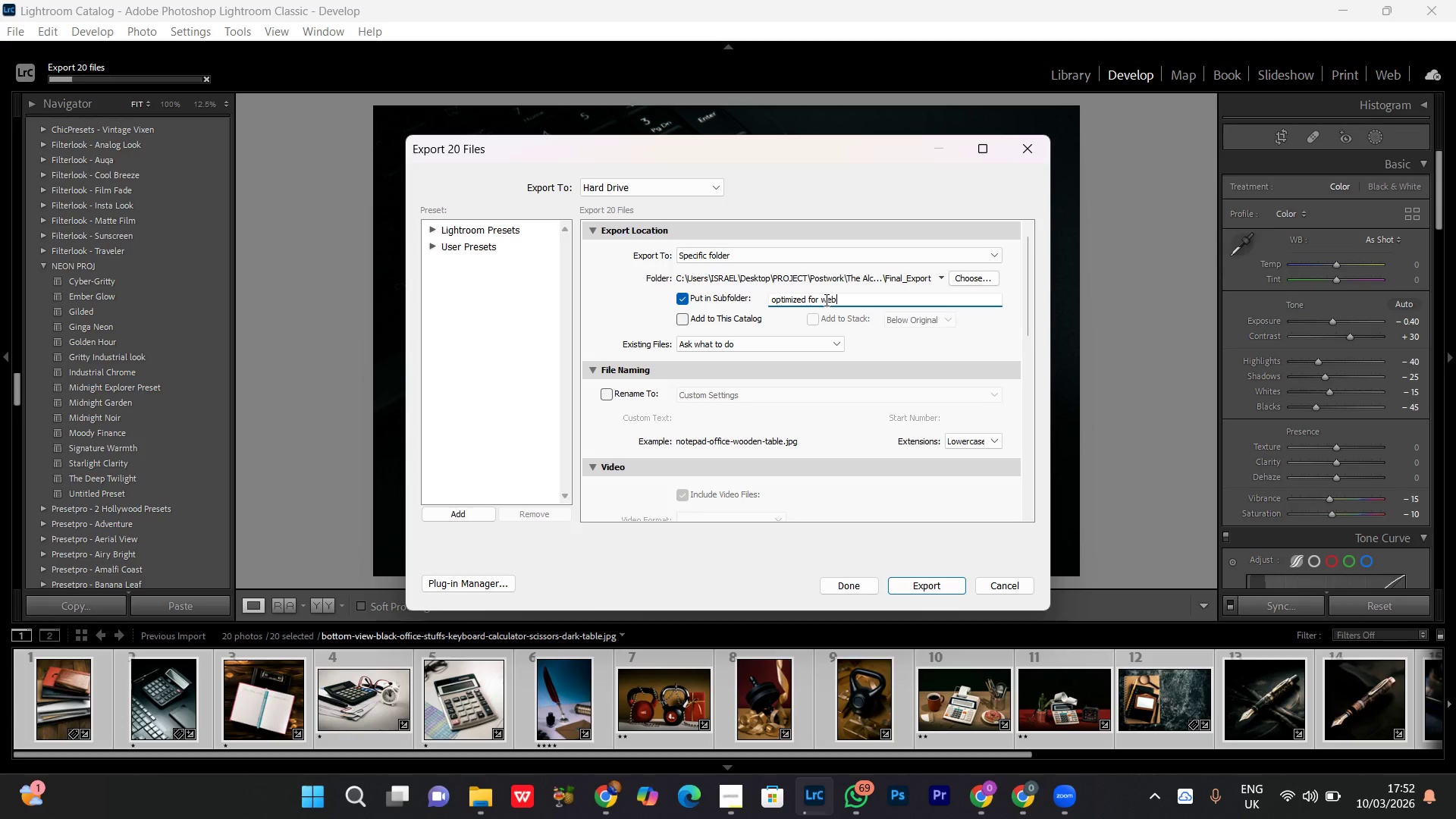 
key(Backspace)
 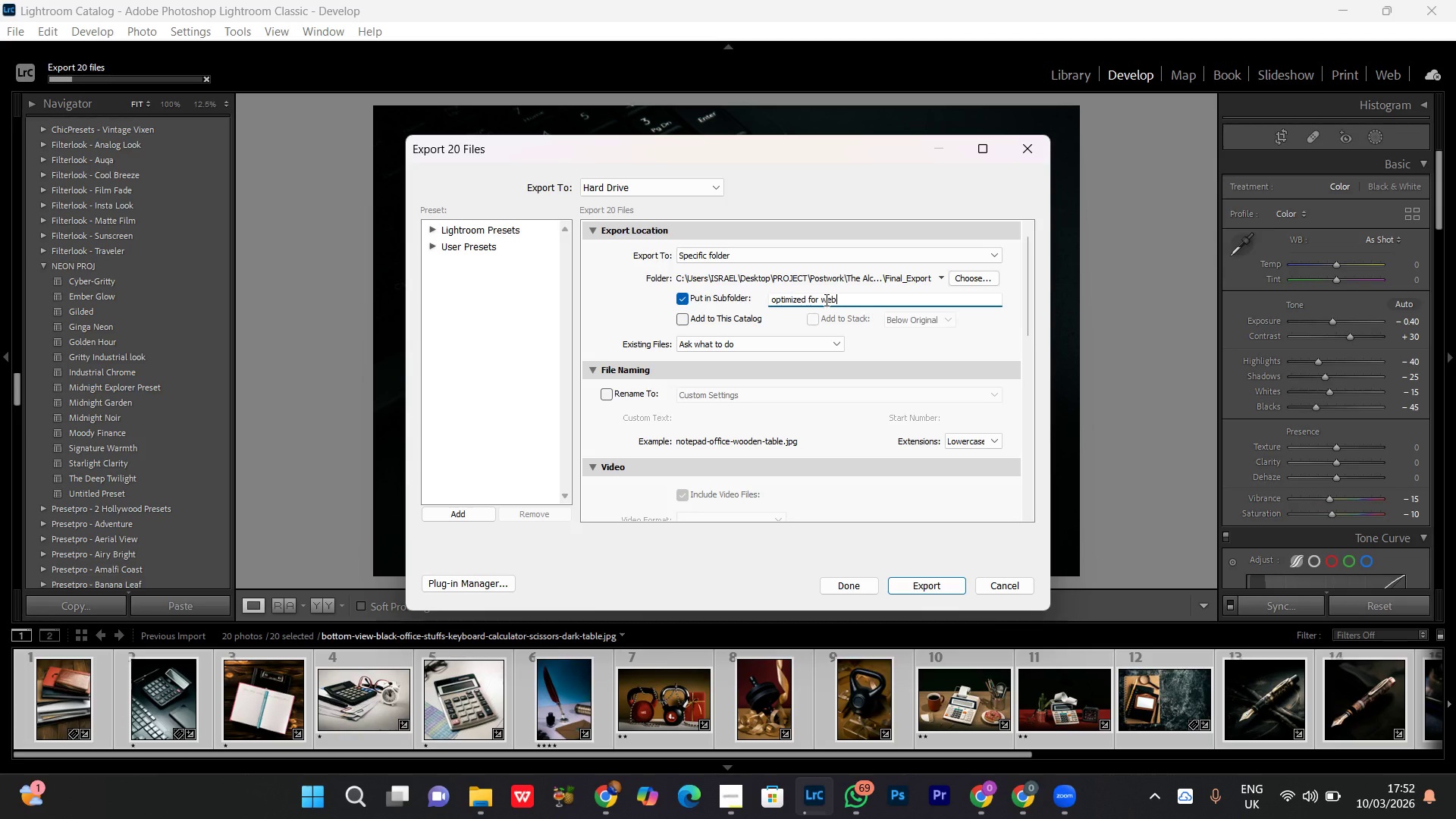 
key(Backspace)
 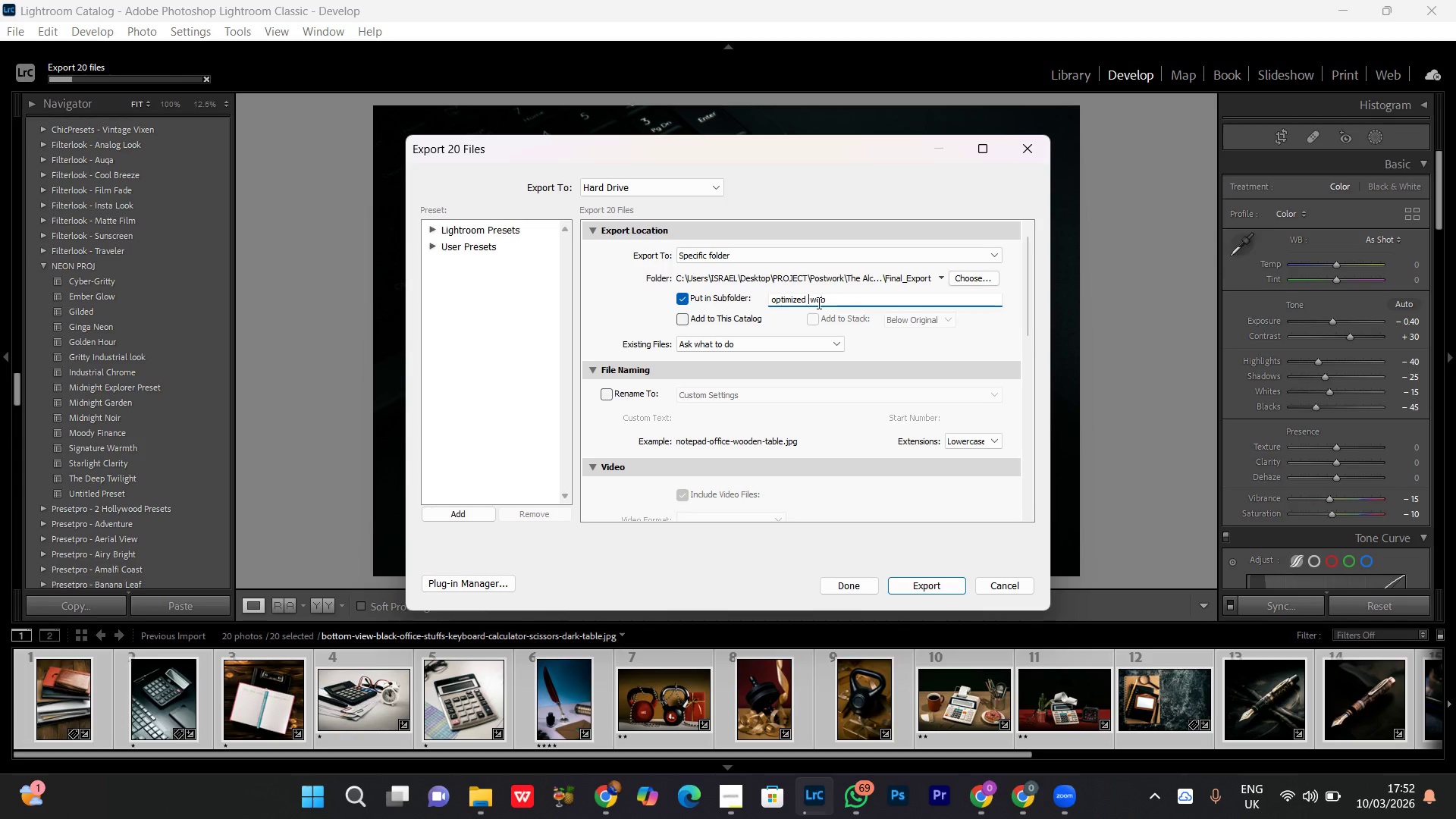 
key(Backspace)
 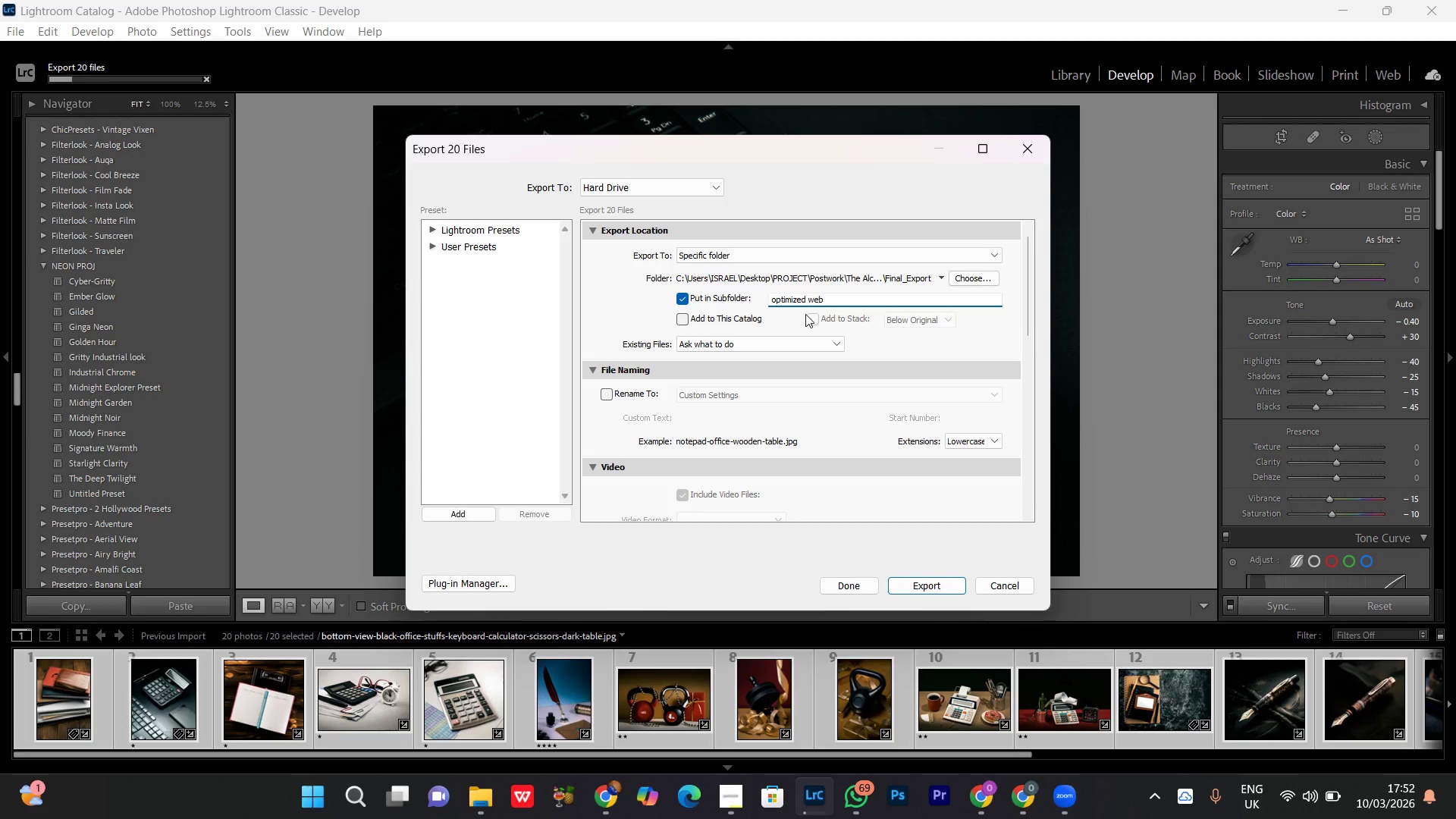 
left_click_drag(start_coordinate=[805, 299], to_coordinate=[768, 302])
 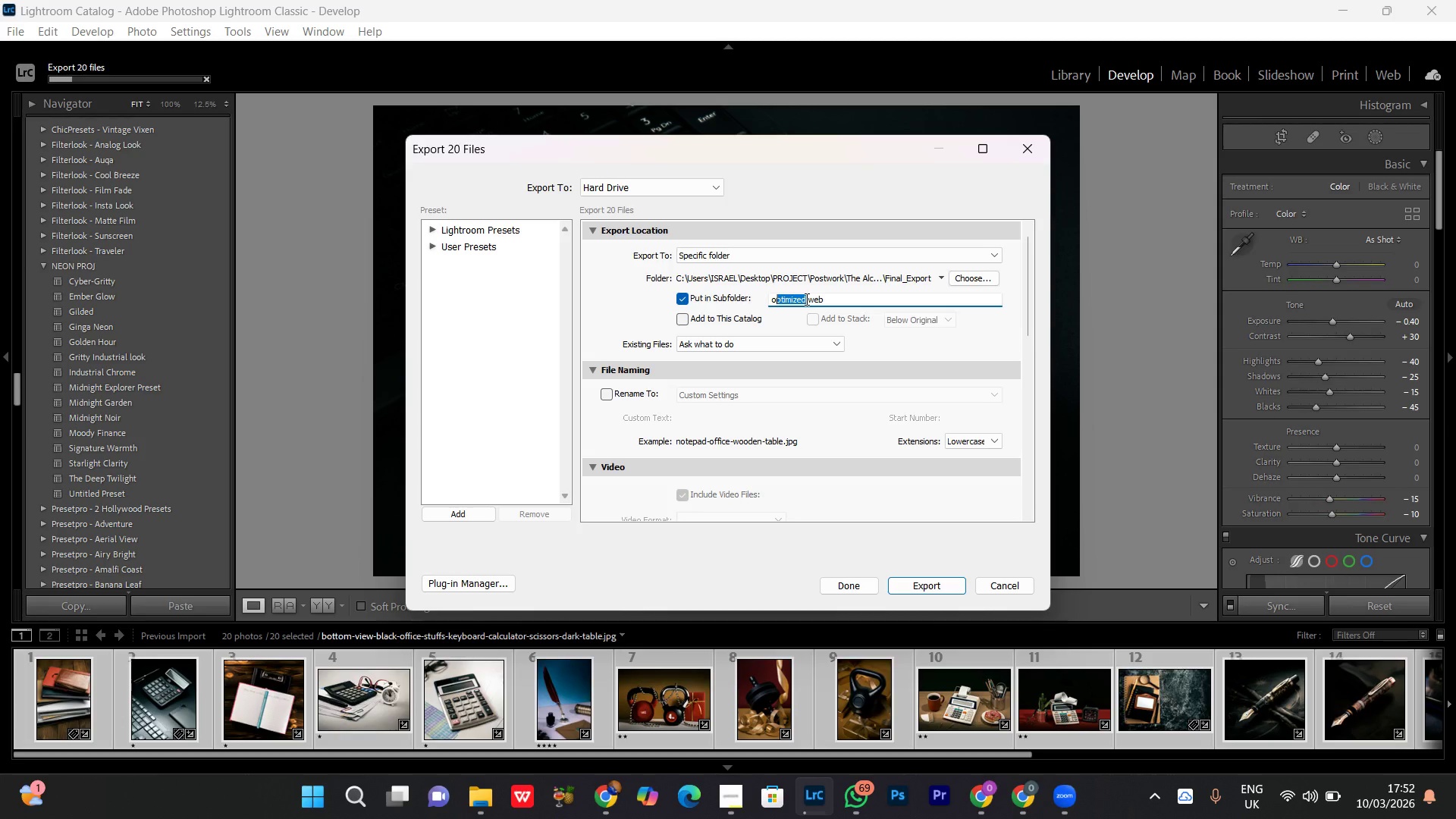 
key(Control+X)
 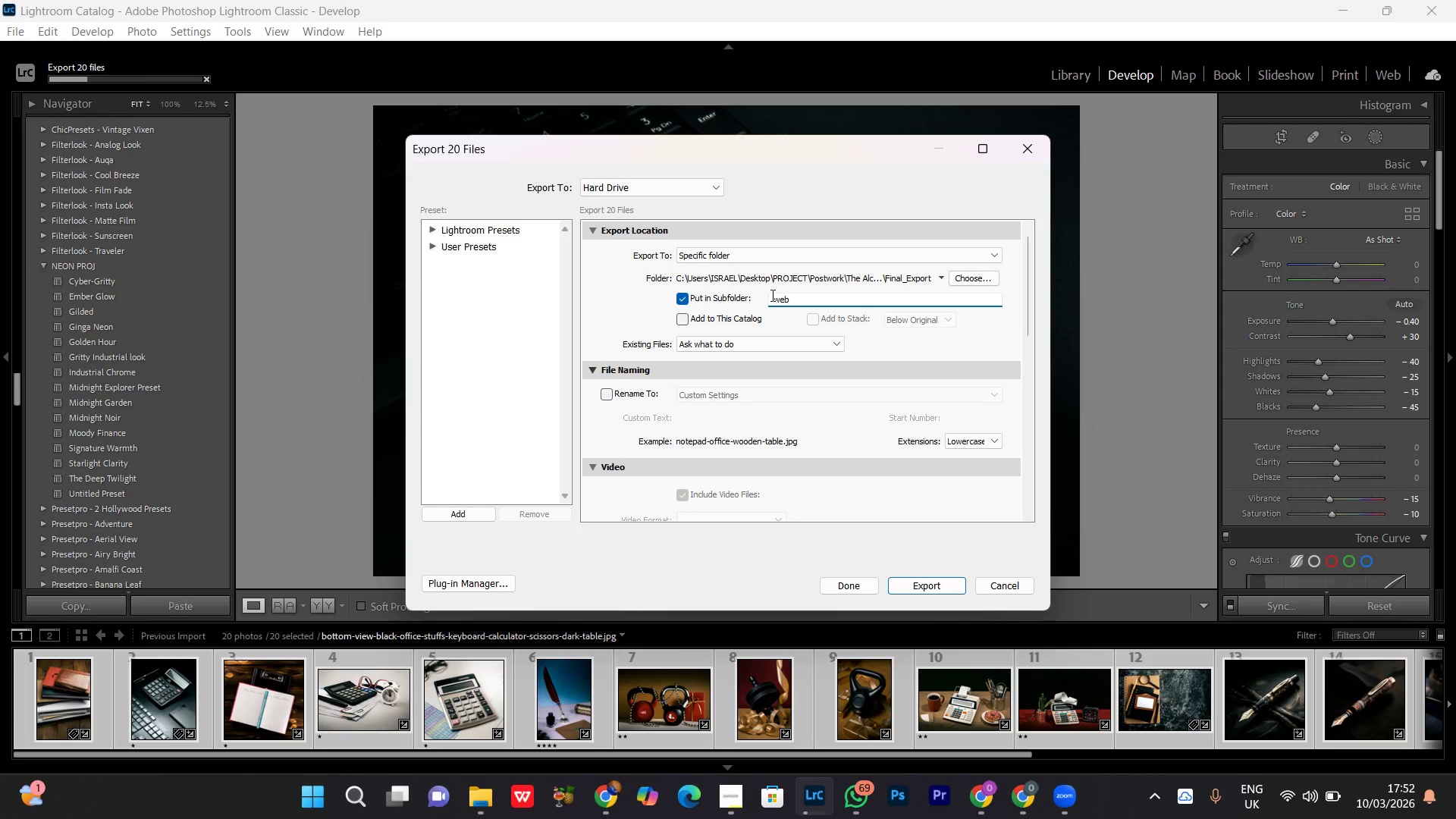 
key(ArrowRight)
 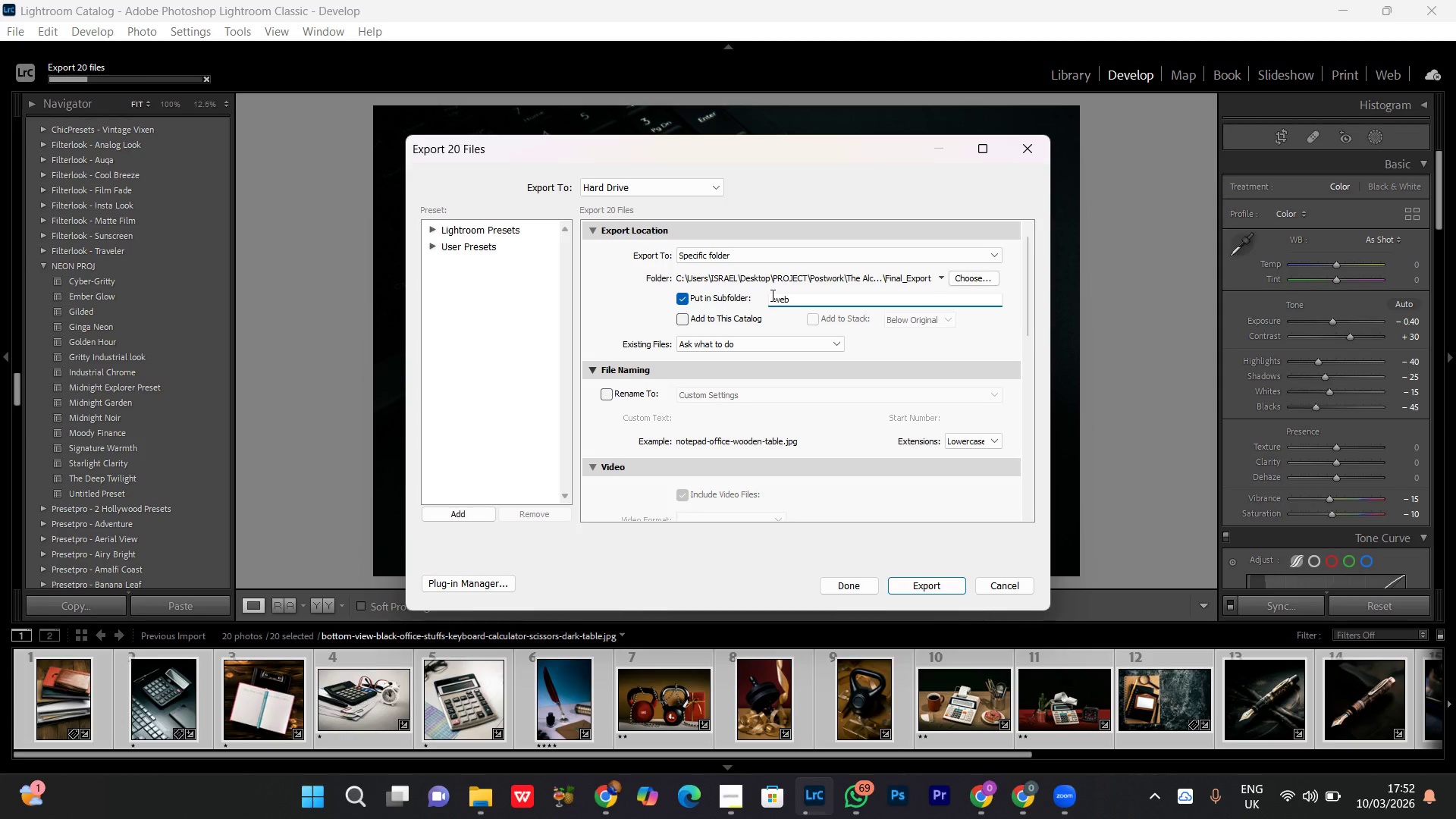 
key(Backspace)
 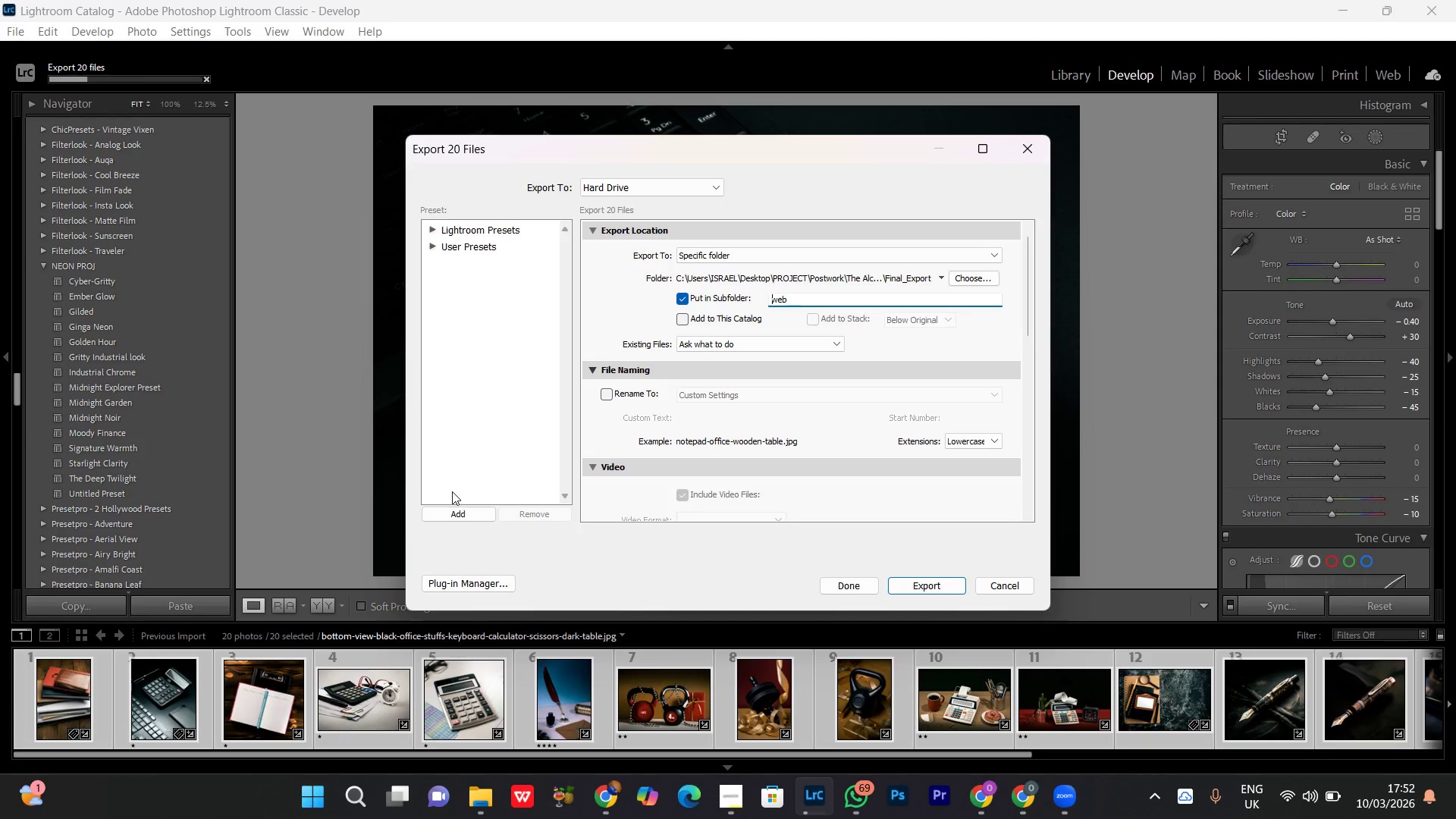 
key(ArrowRight)
 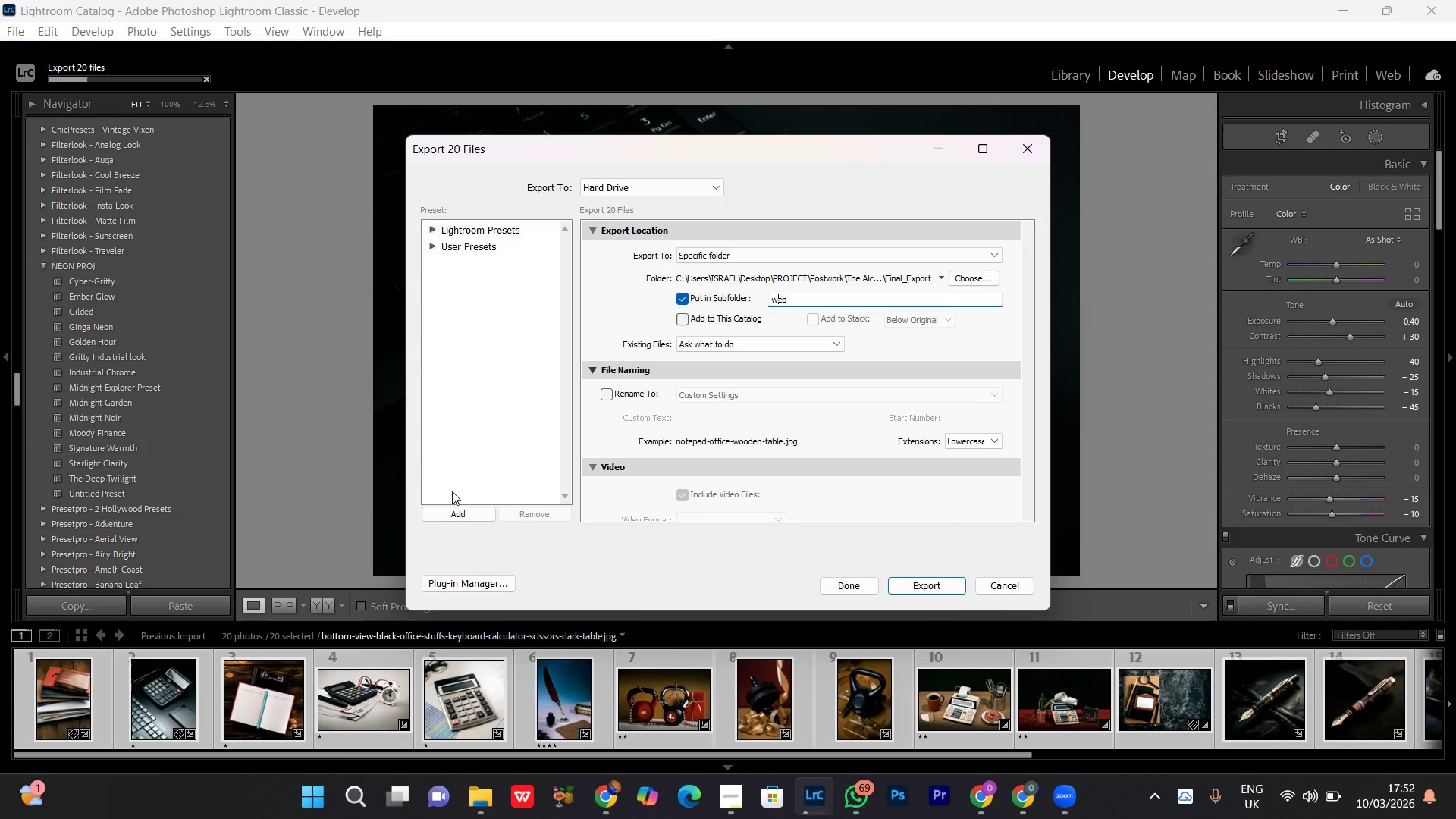 
key(Backspace)
 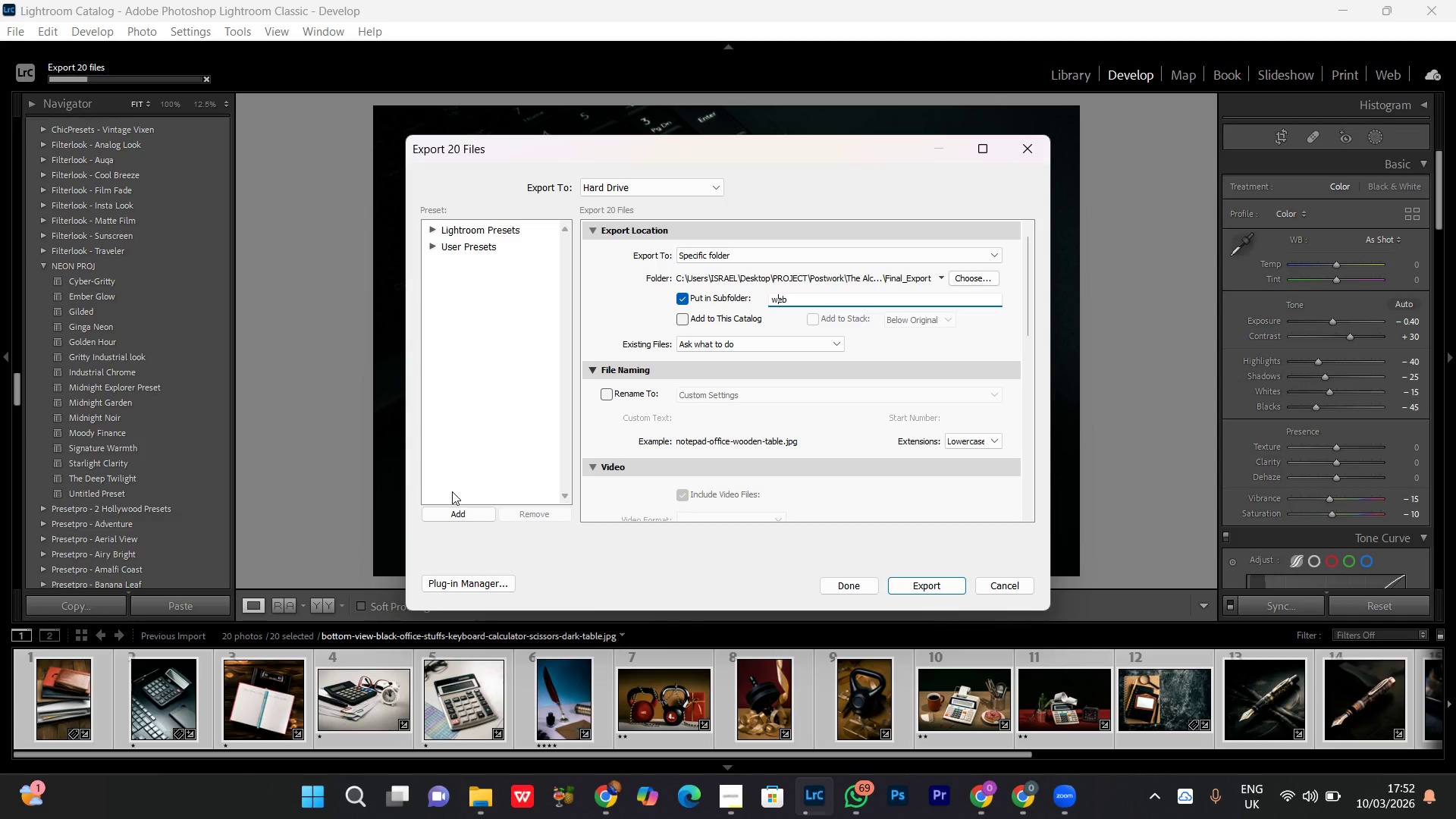 
key(CapsLock)
 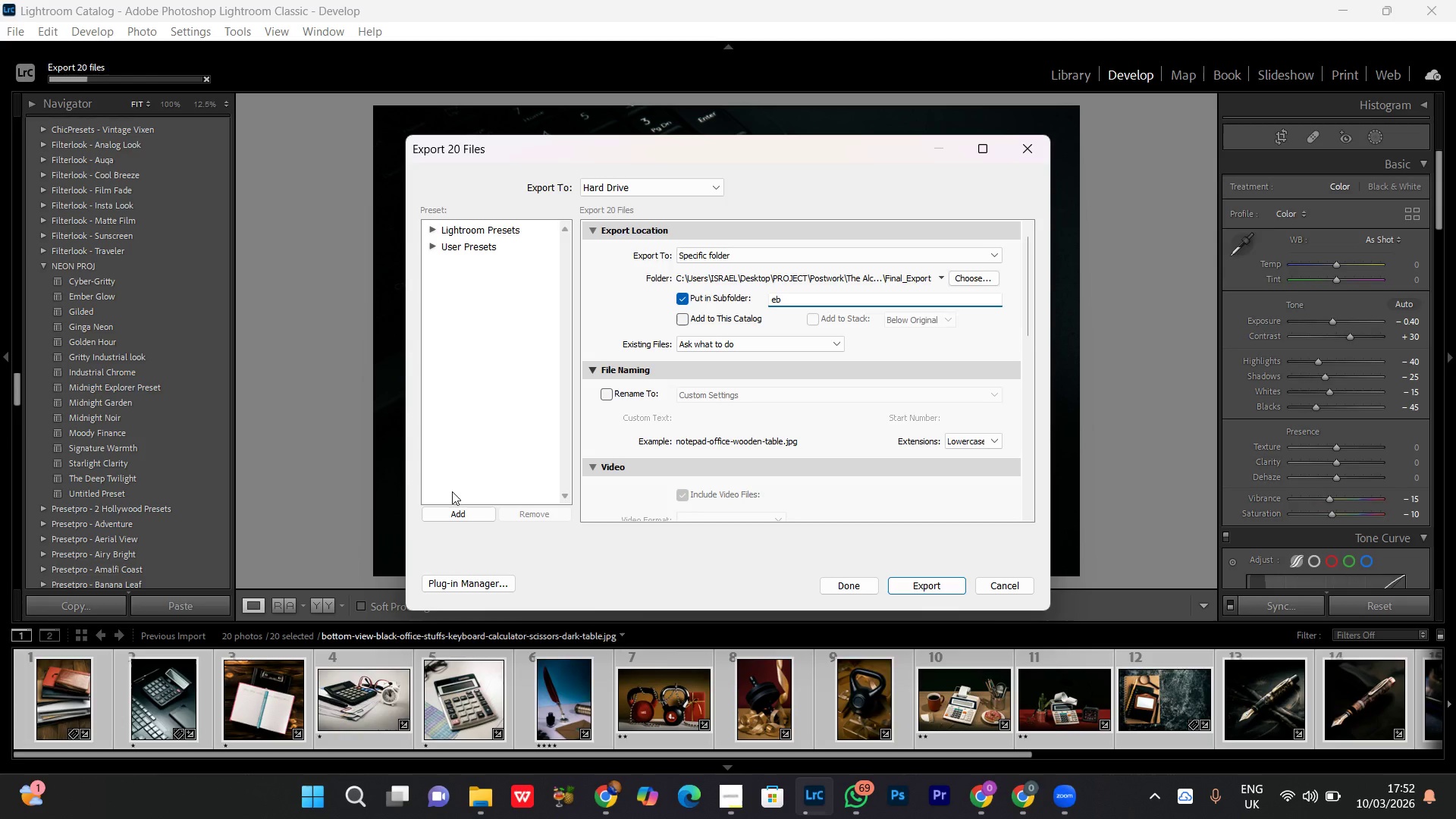 
key(W)
 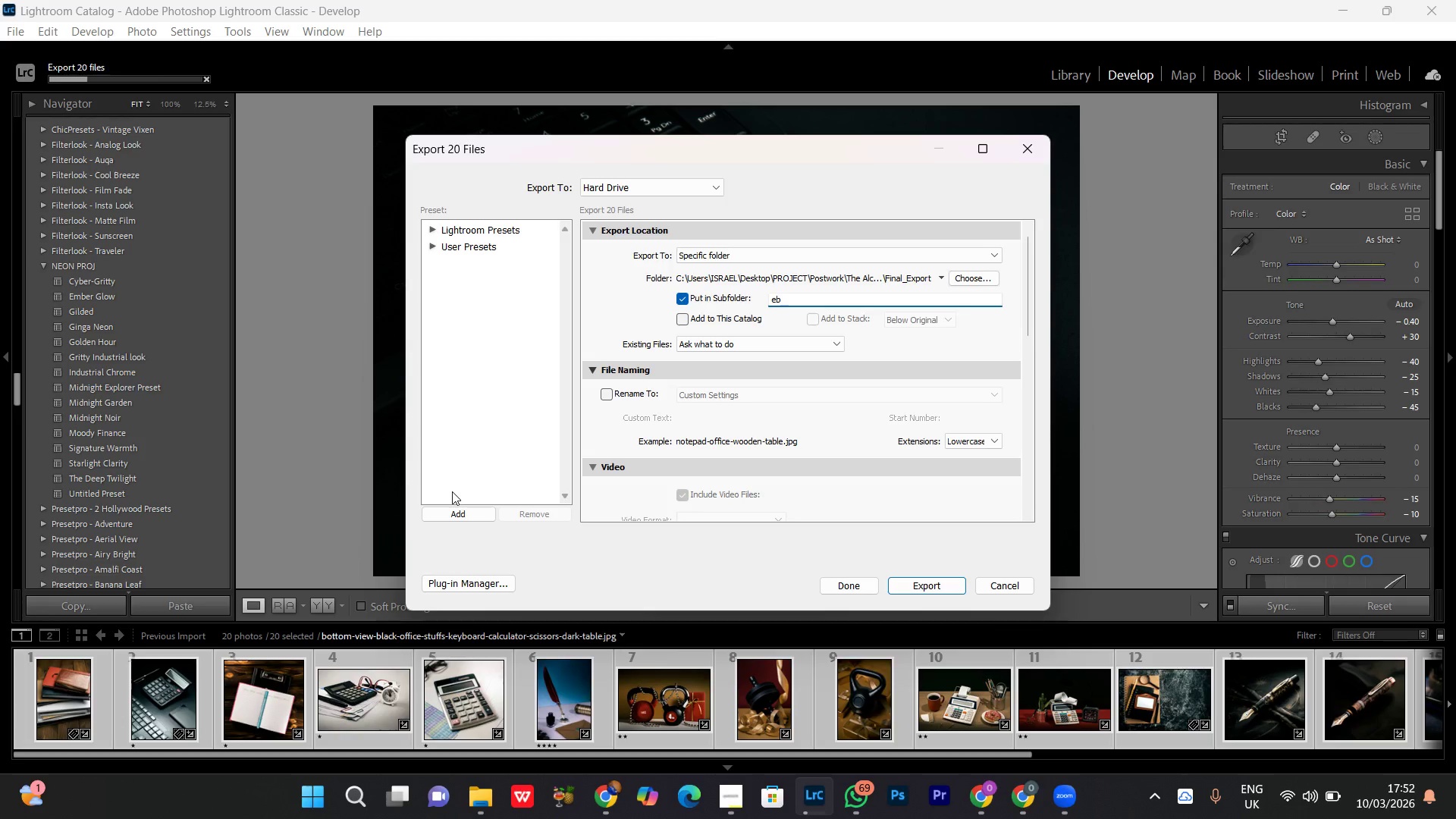 
key(CapsLock)
 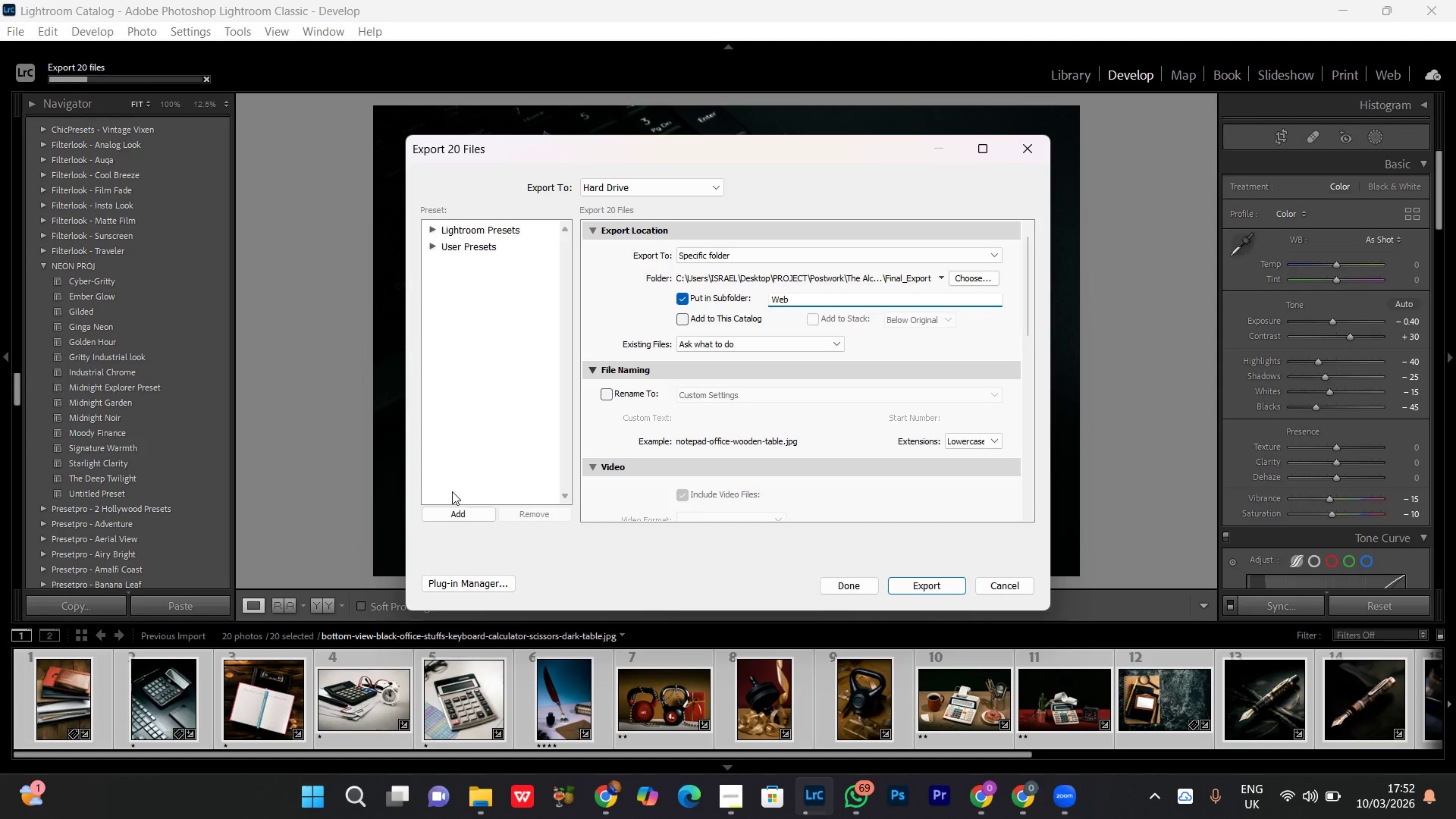 
key(ArrowRight)
 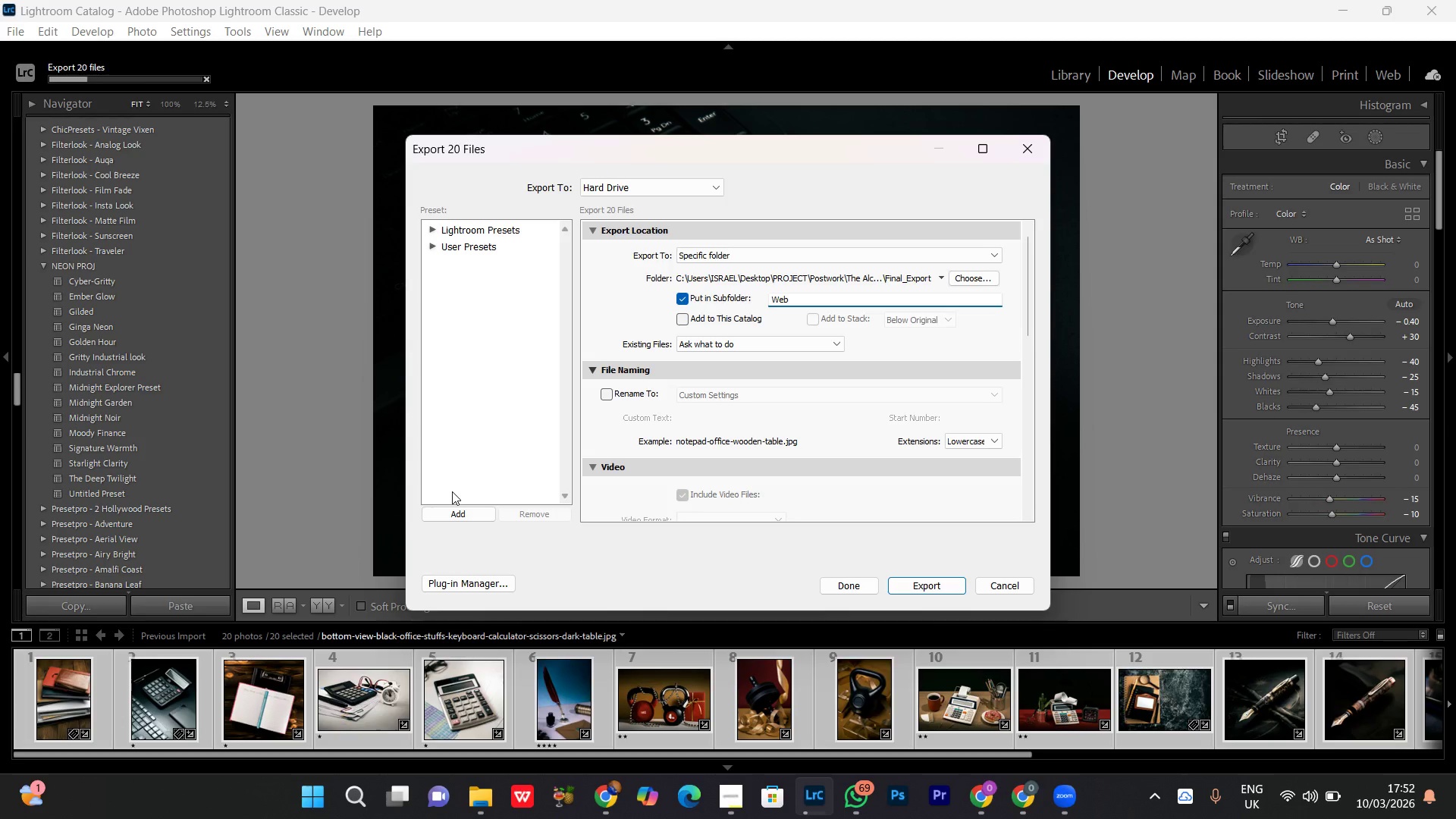 
key(ArrowRight)
 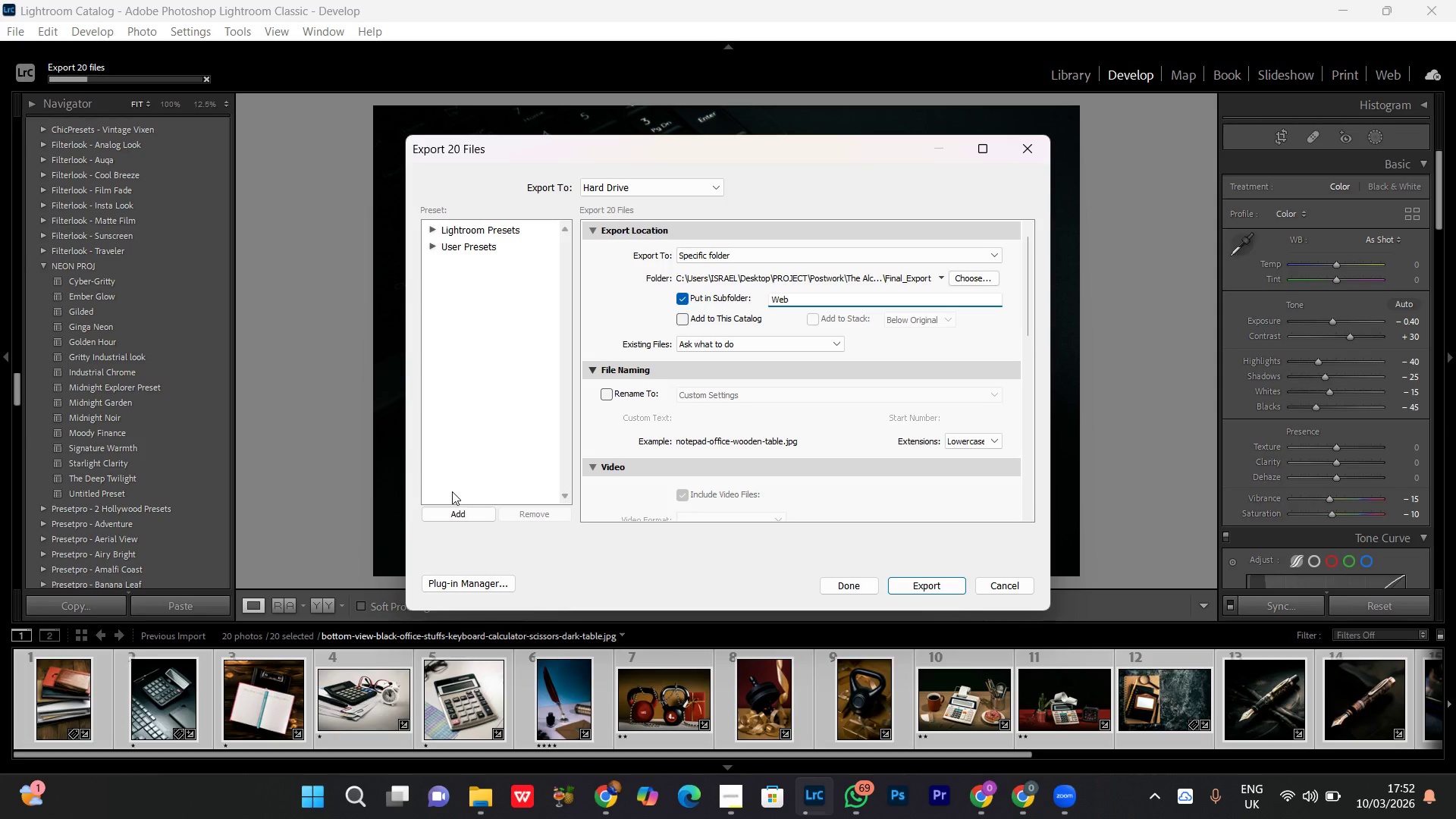 
key(Shift+Minus)
 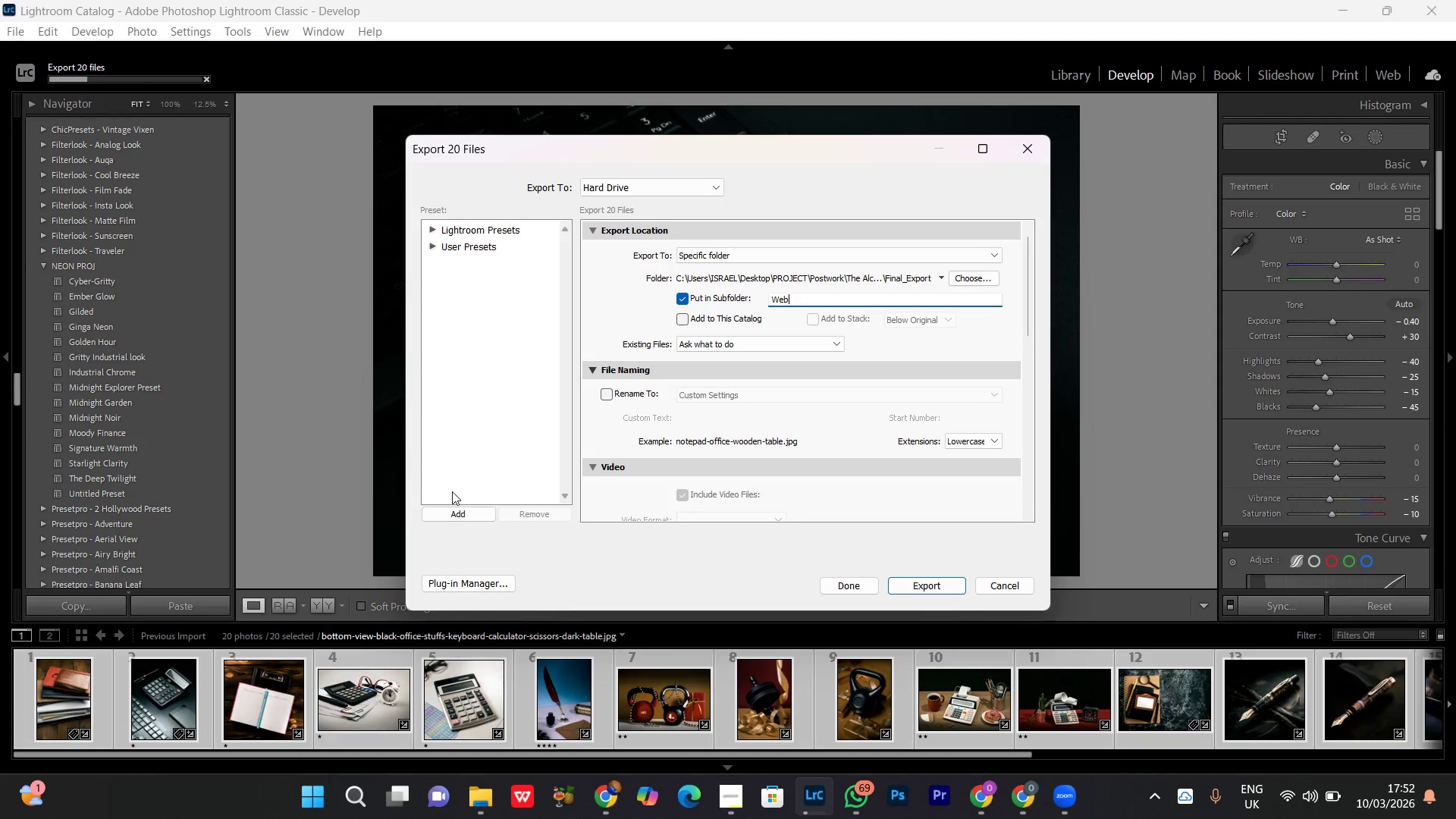 
key(Control+V)
 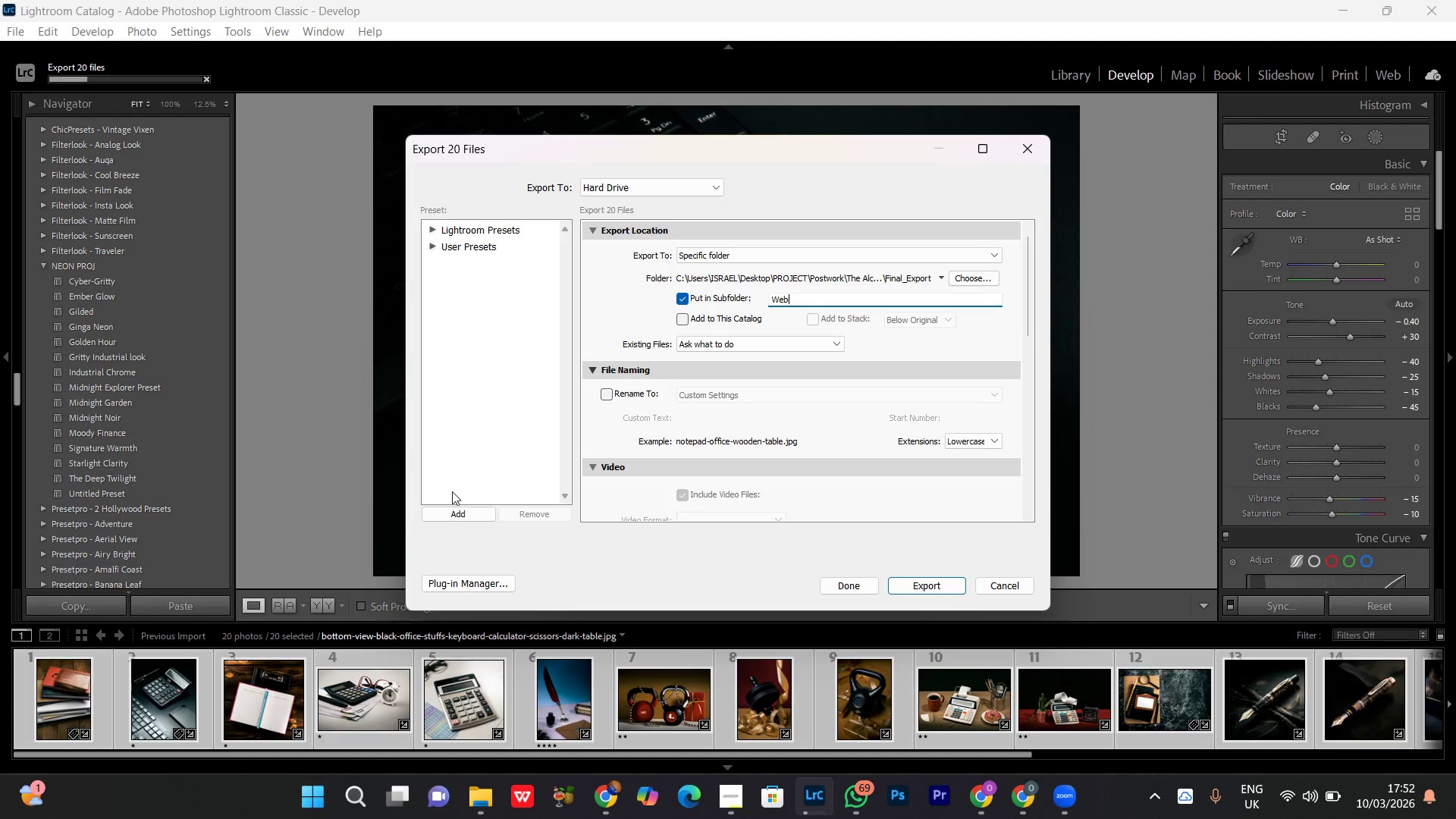 
hold_key(key=ArrowLeft, duration=0.62)
 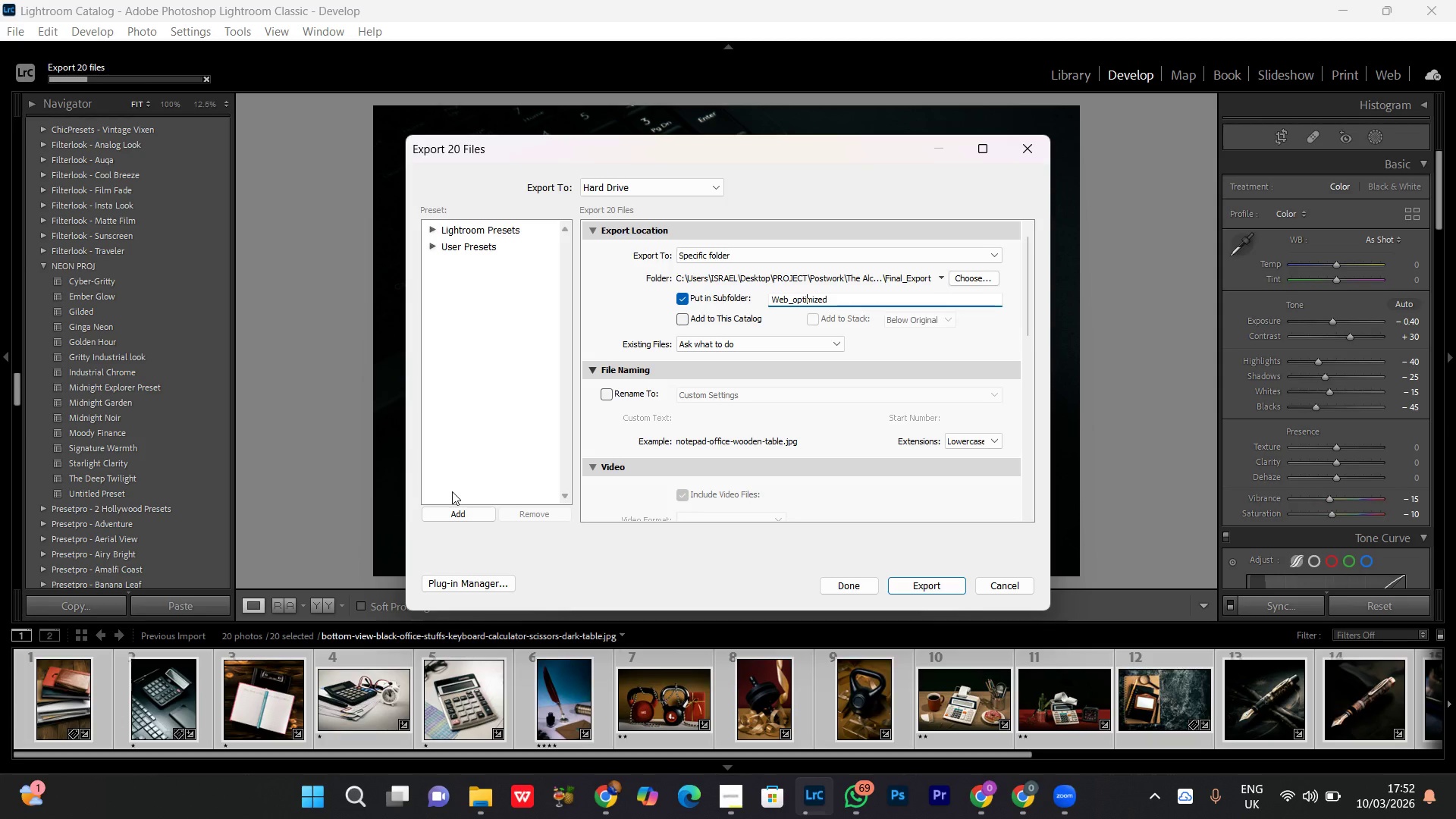 
key(ArrowLeft)
 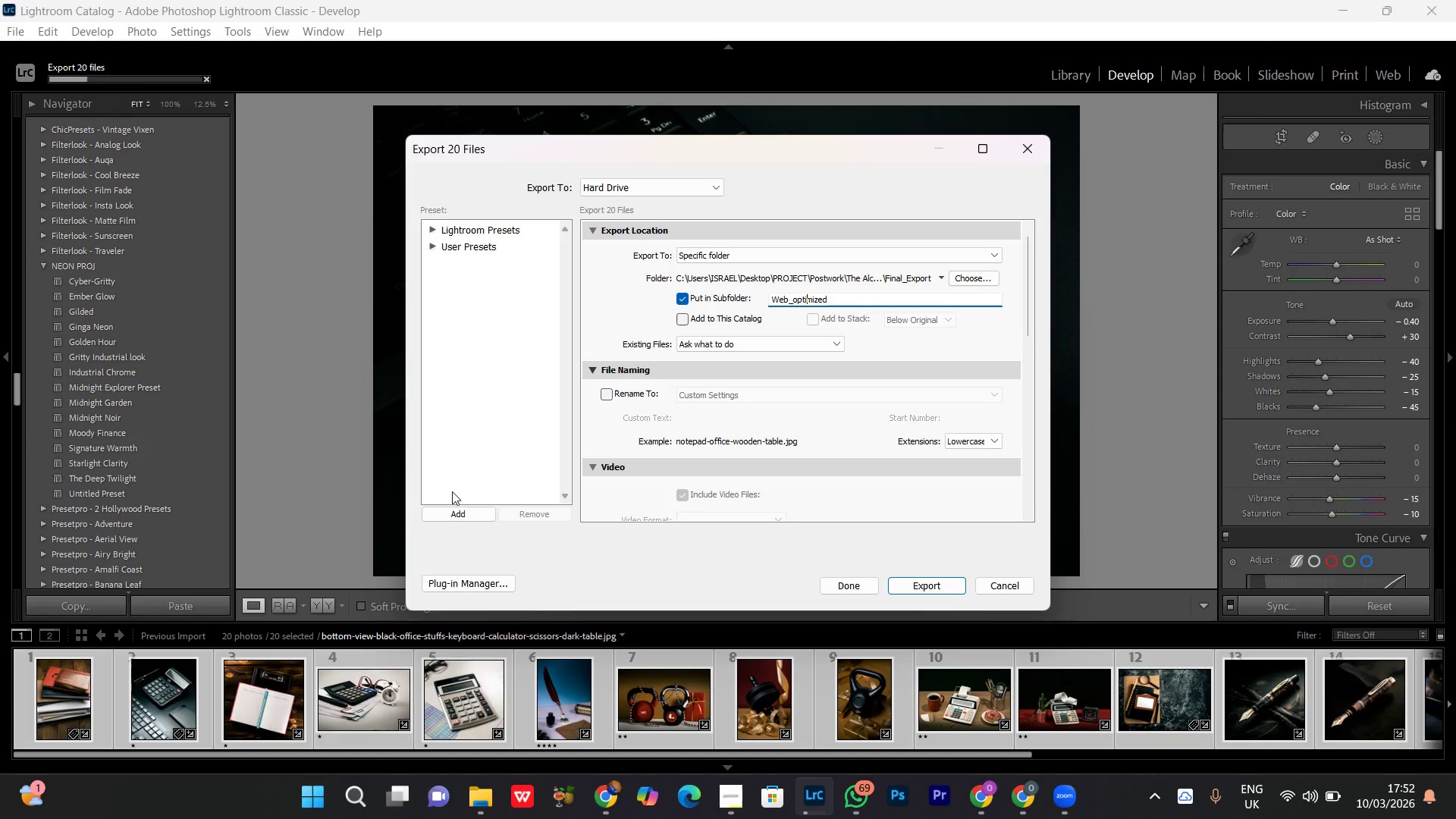 
key(ArrowLeft)
 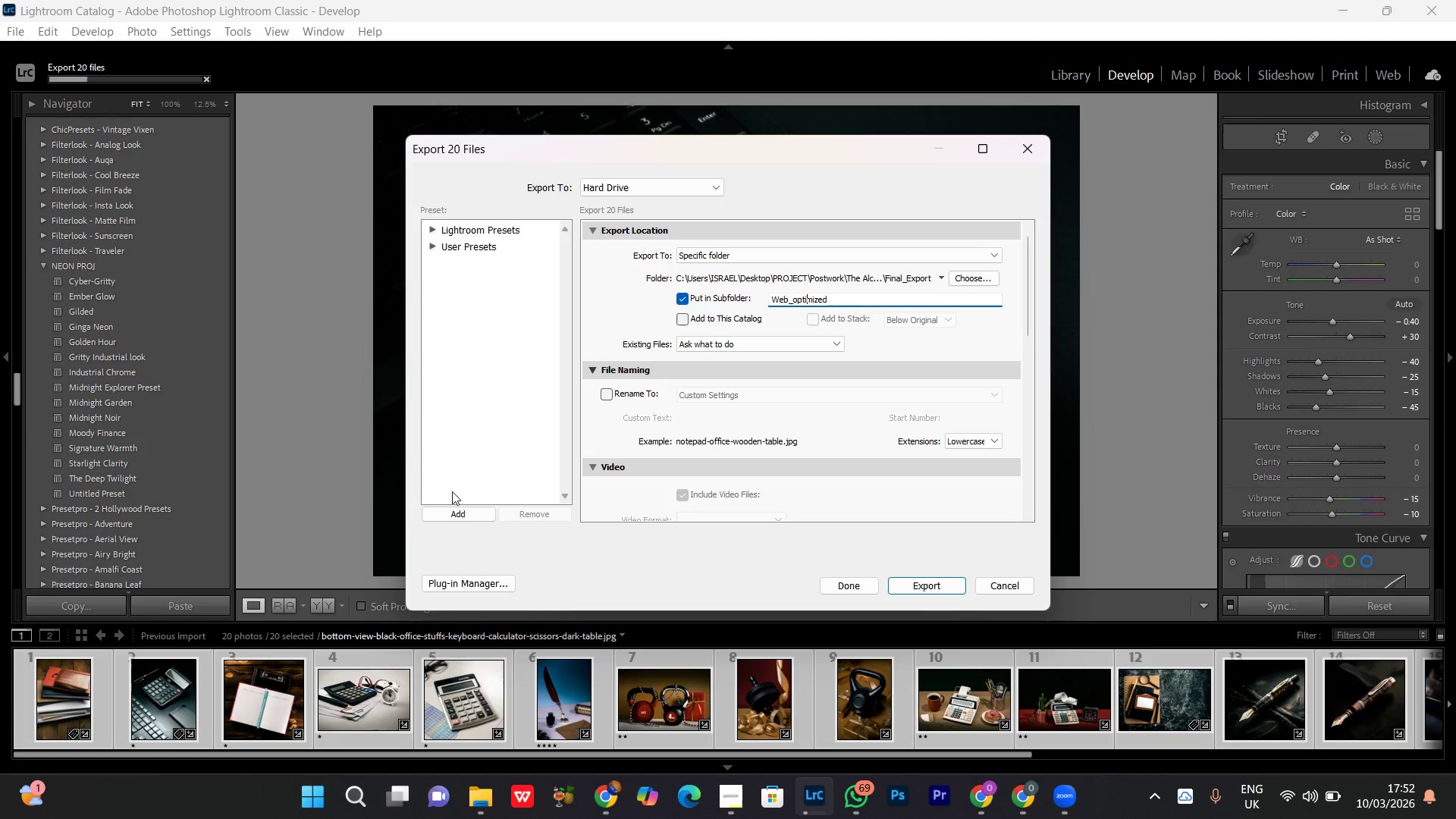 
key(ArrowLeft)
 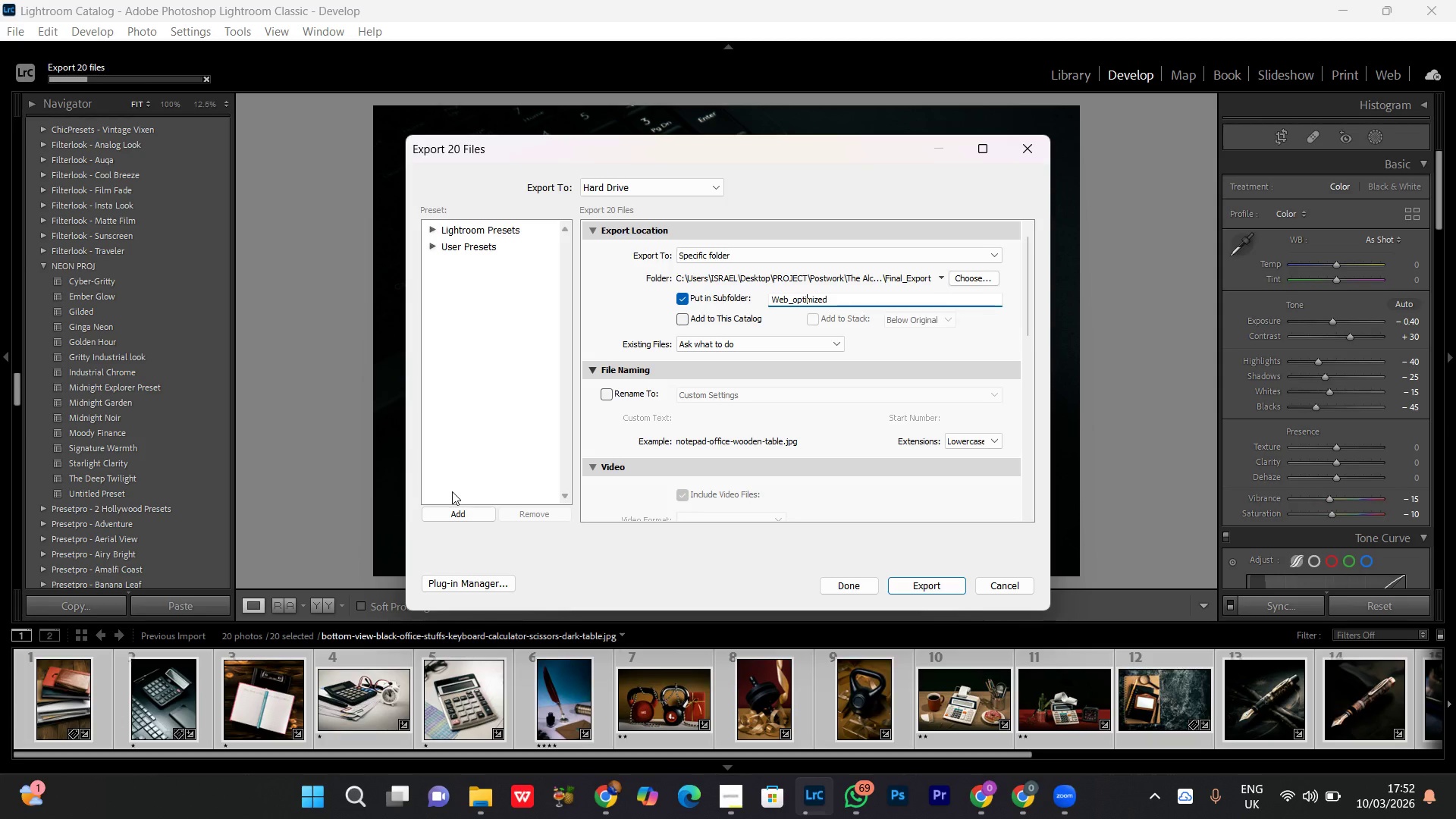 
key(ArrowLeft)
 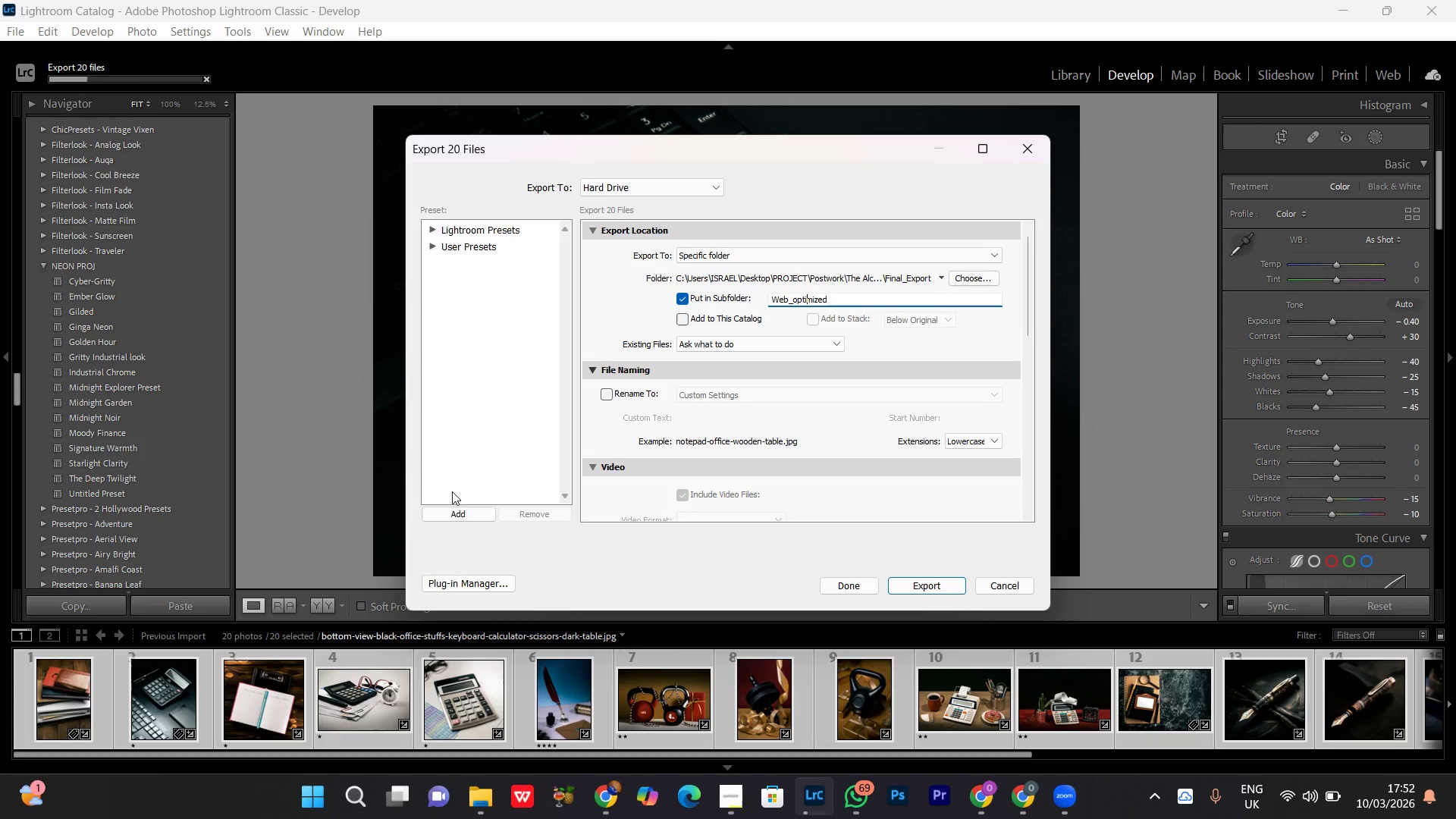 
key(ArrowRight)
 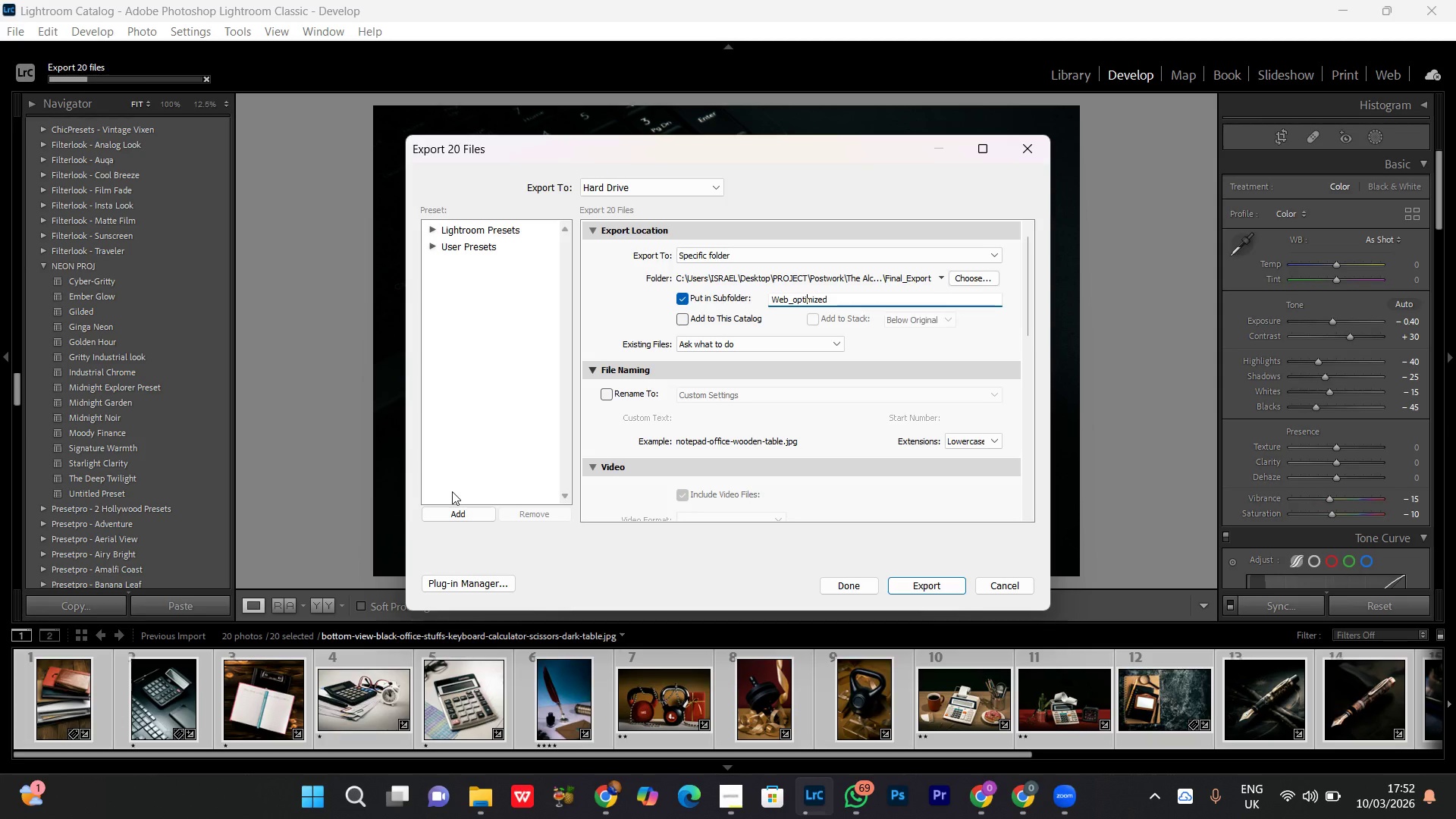 
key(Backspace)
 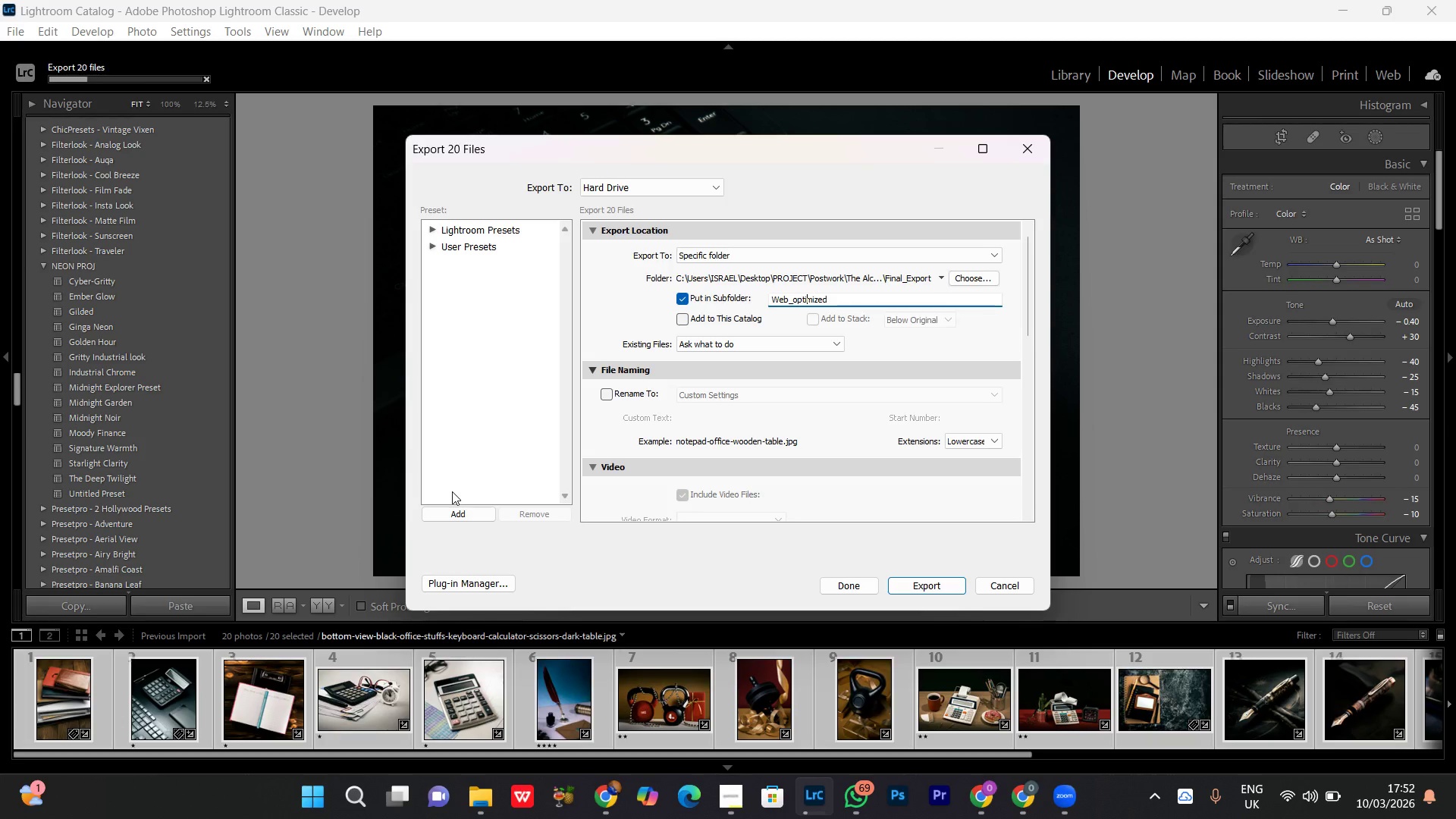 
key(CapsLock)
 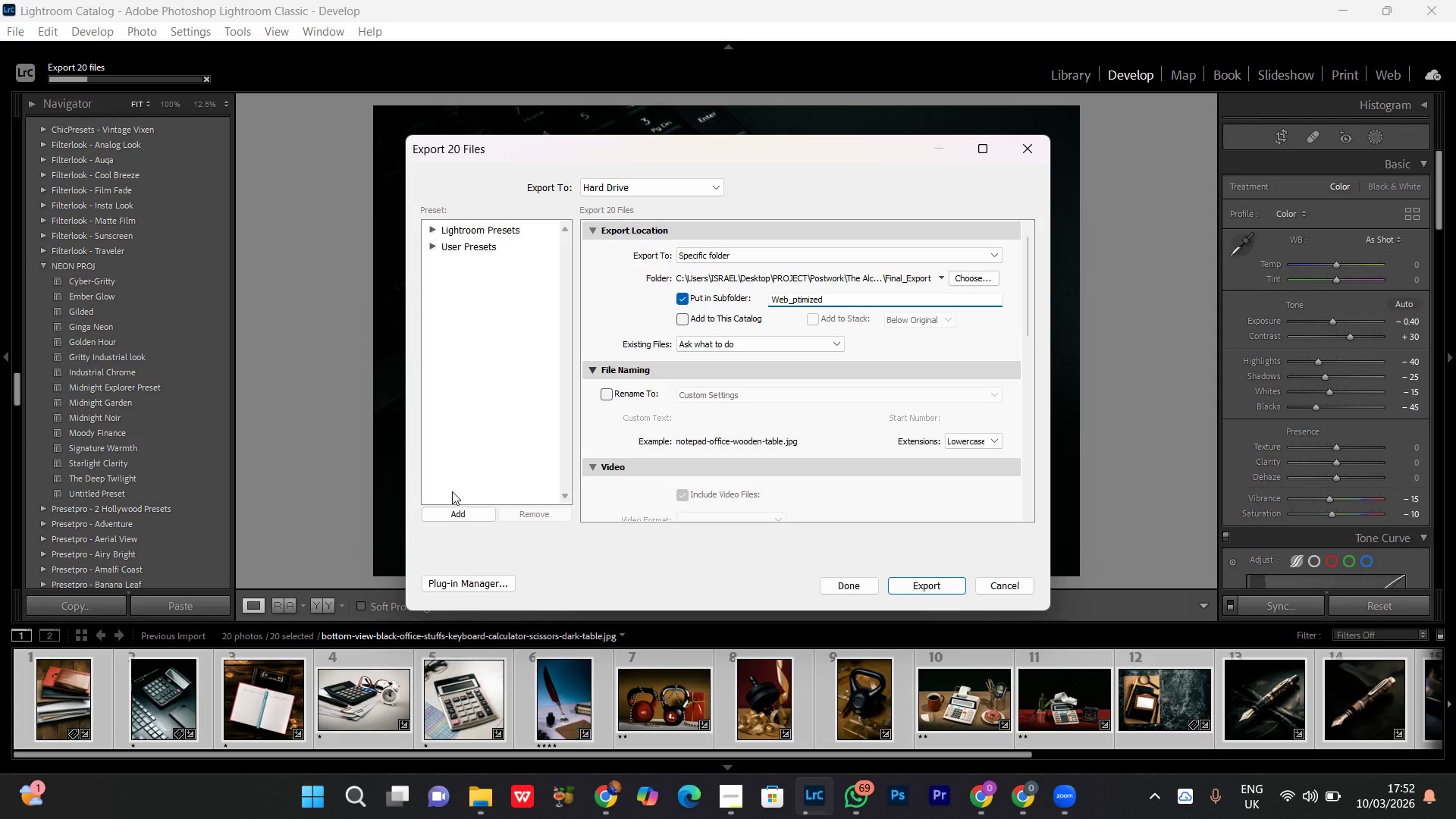 
key(O)
 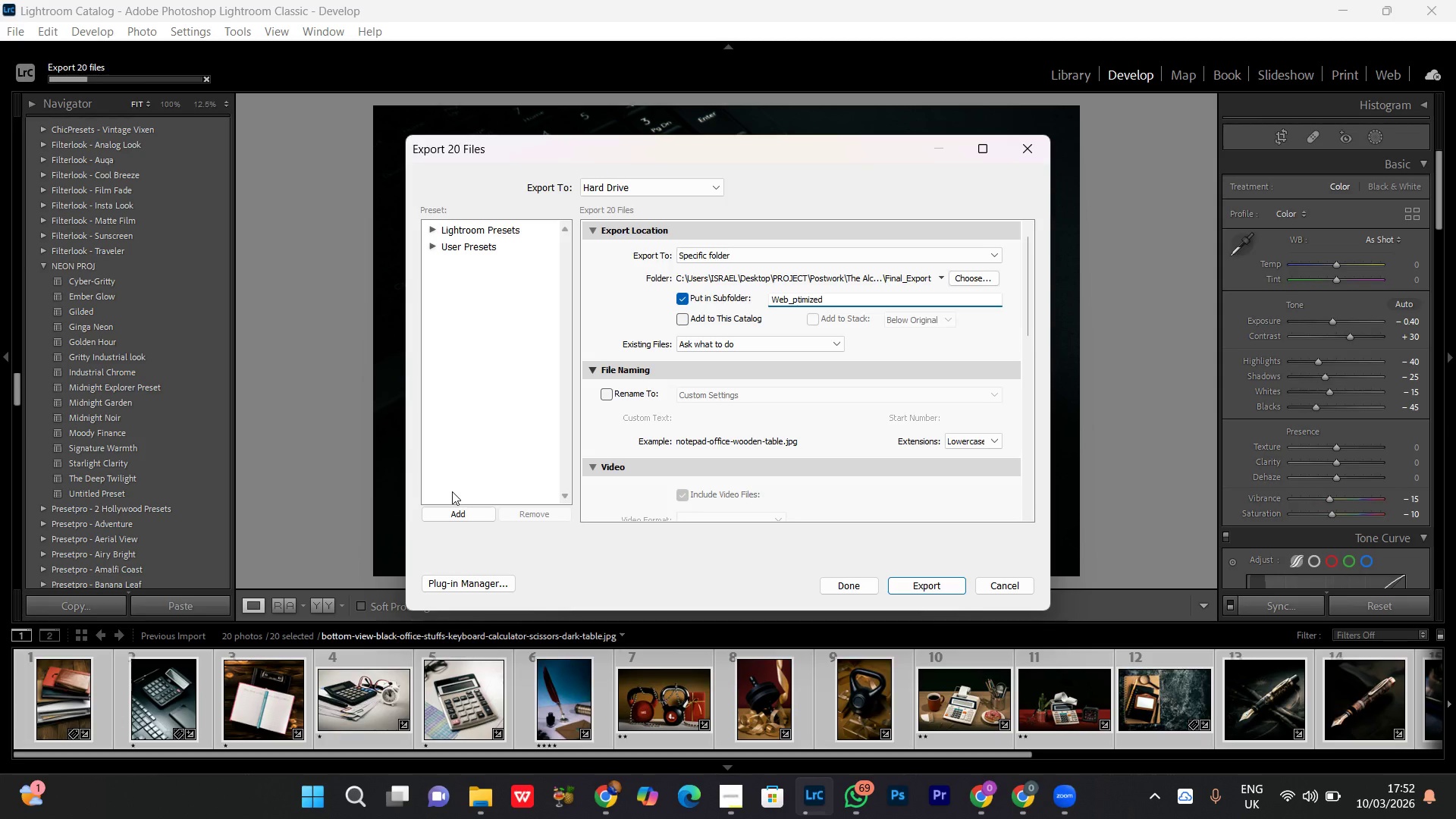 
key(CapsLock)
 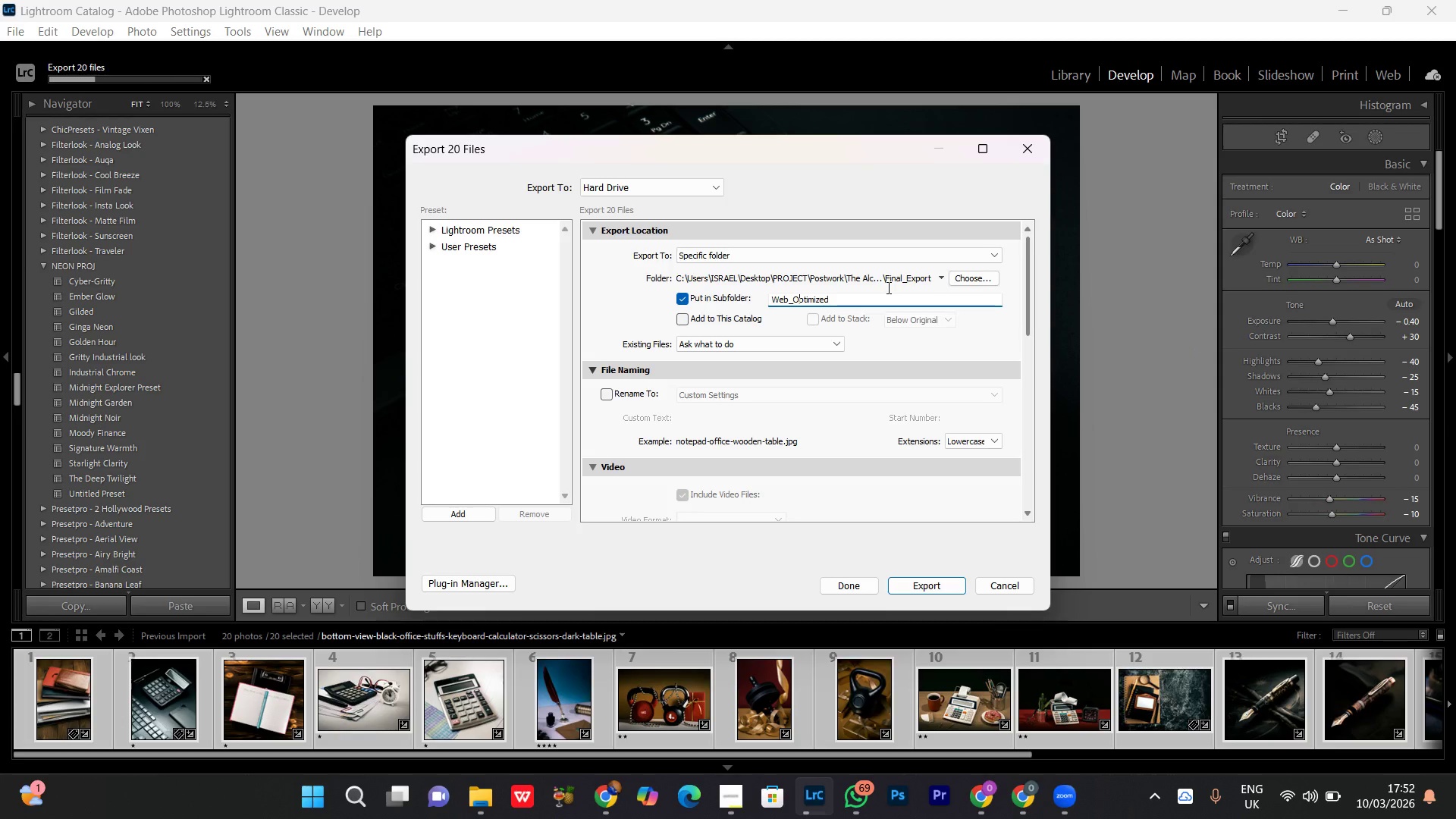 
left_click_drag(start_coordinate=[1026, 310], to_coordinate=[1016, 409])
 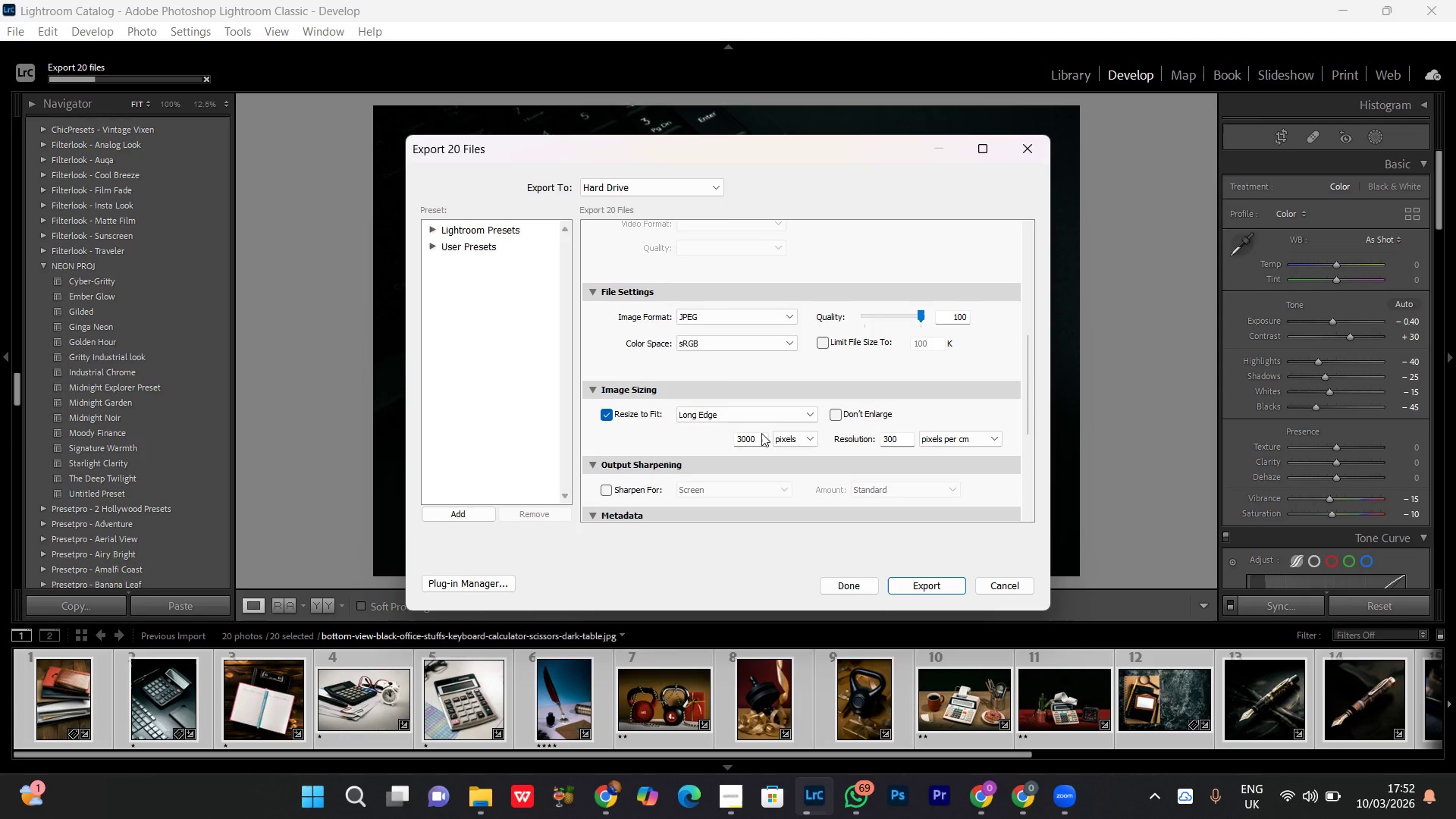 
left_click([755, 438])